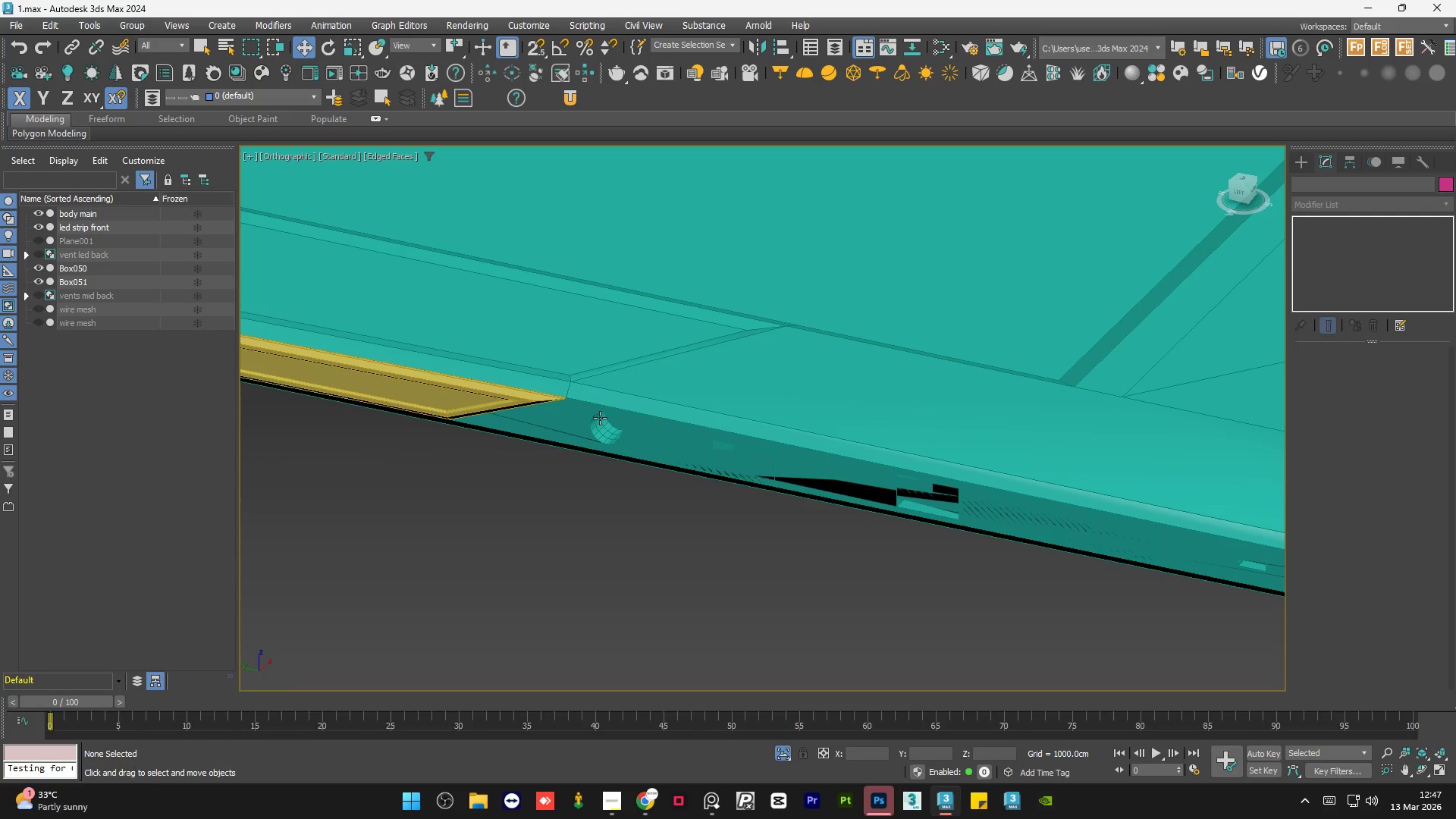 
key(Control+Z)
 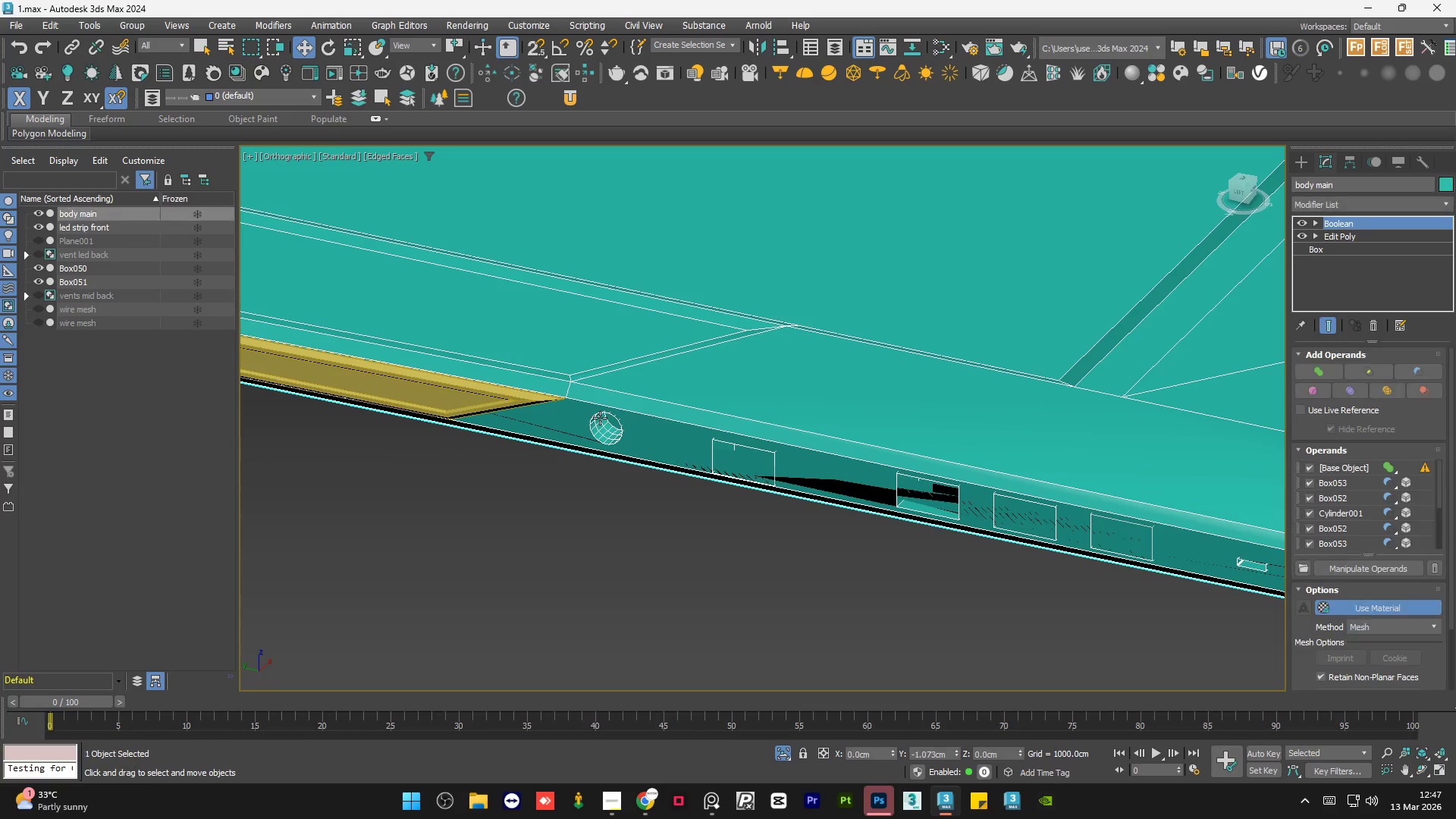 
key(Control+Z)
 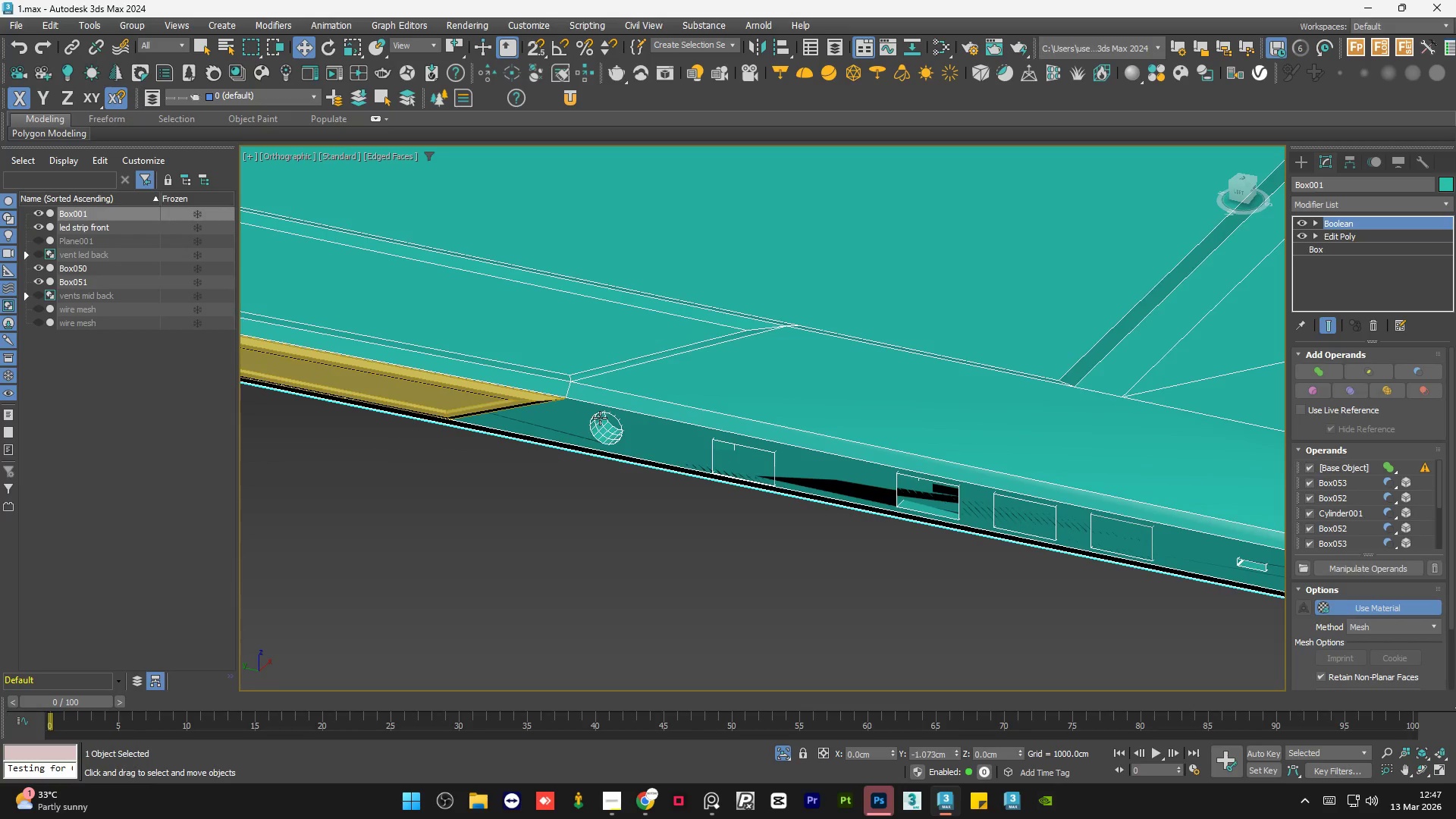 
key(Control+Z)
 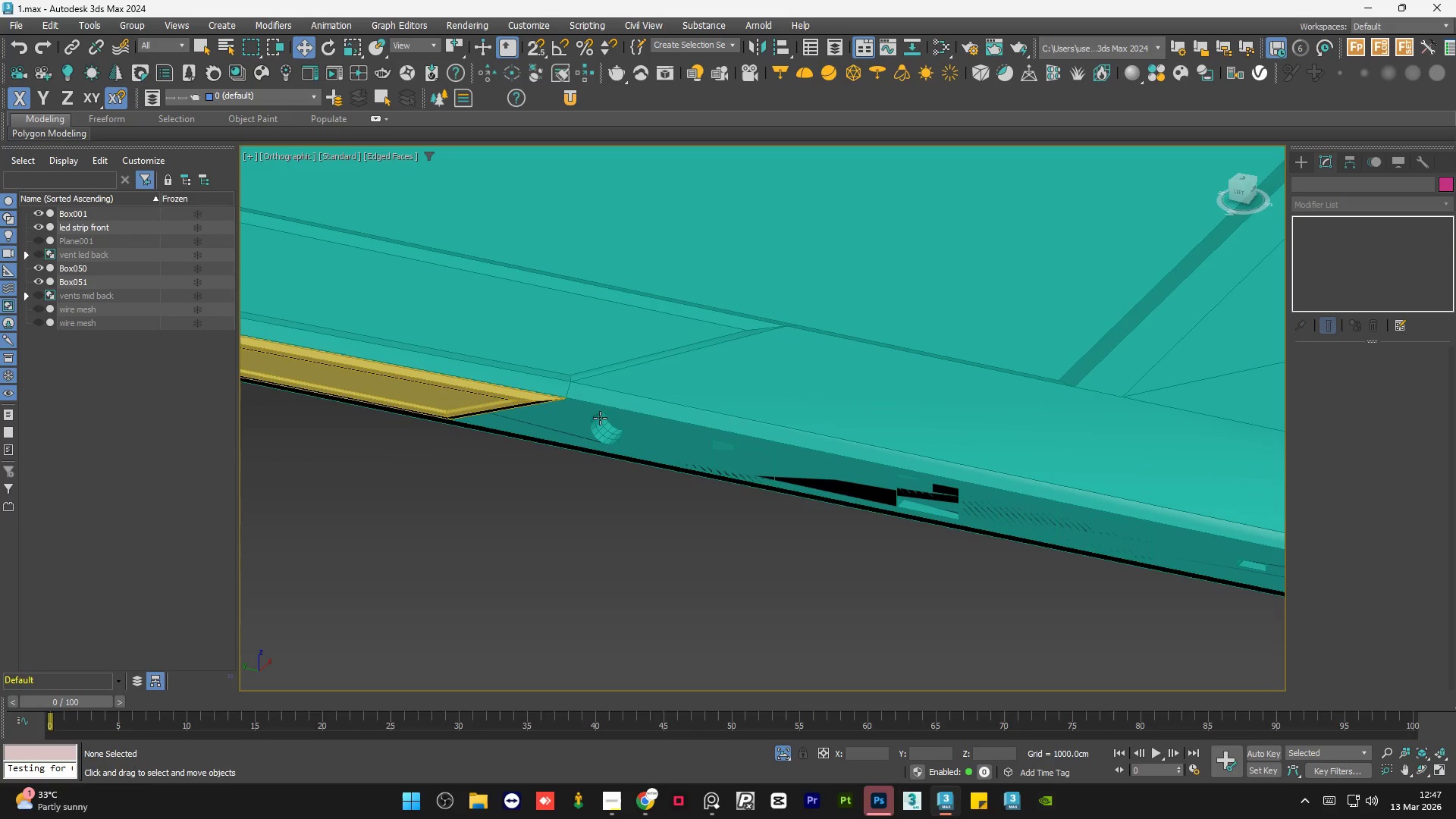 
key(Control+Z)
 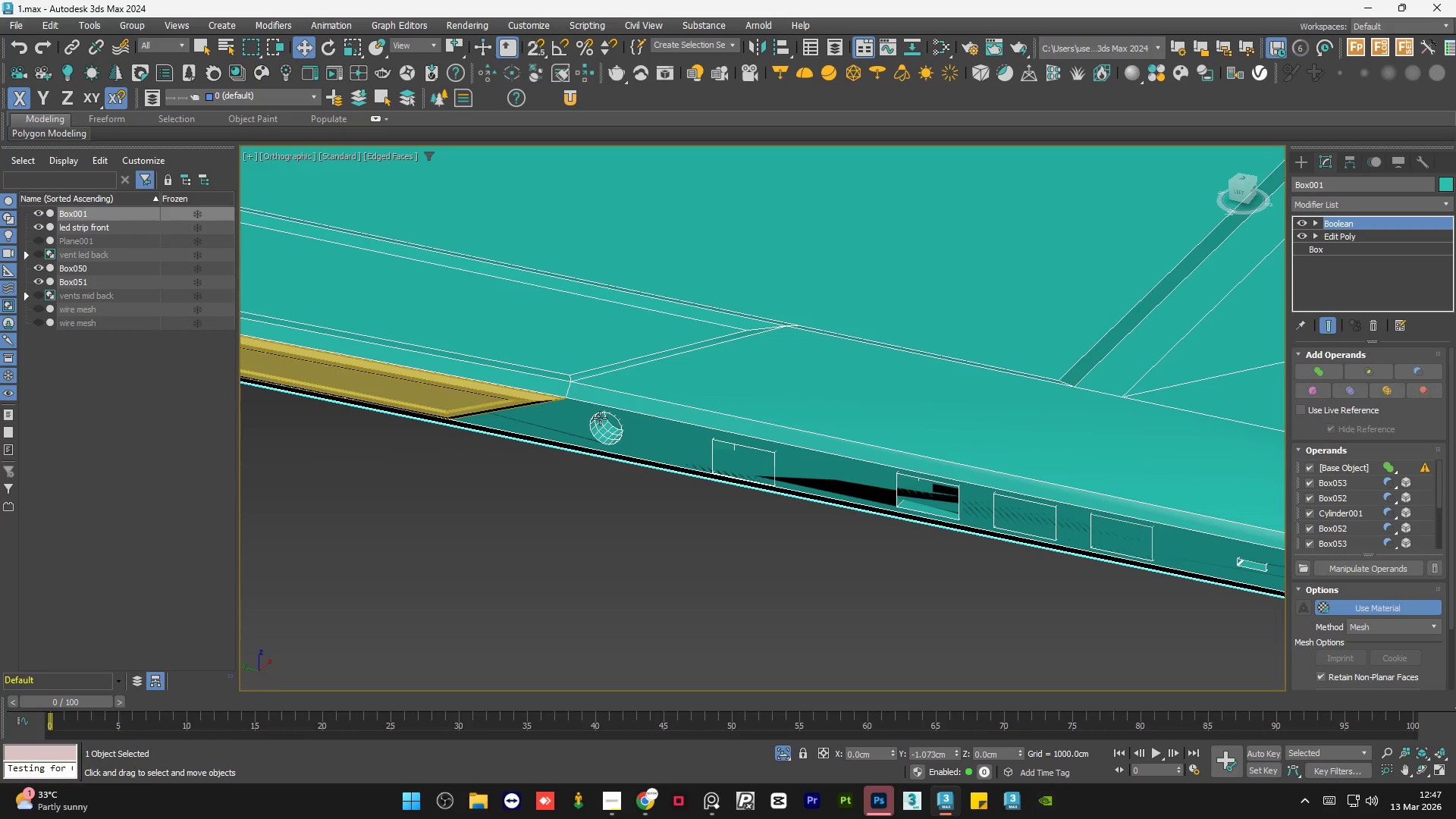 
key(Control+Z)
 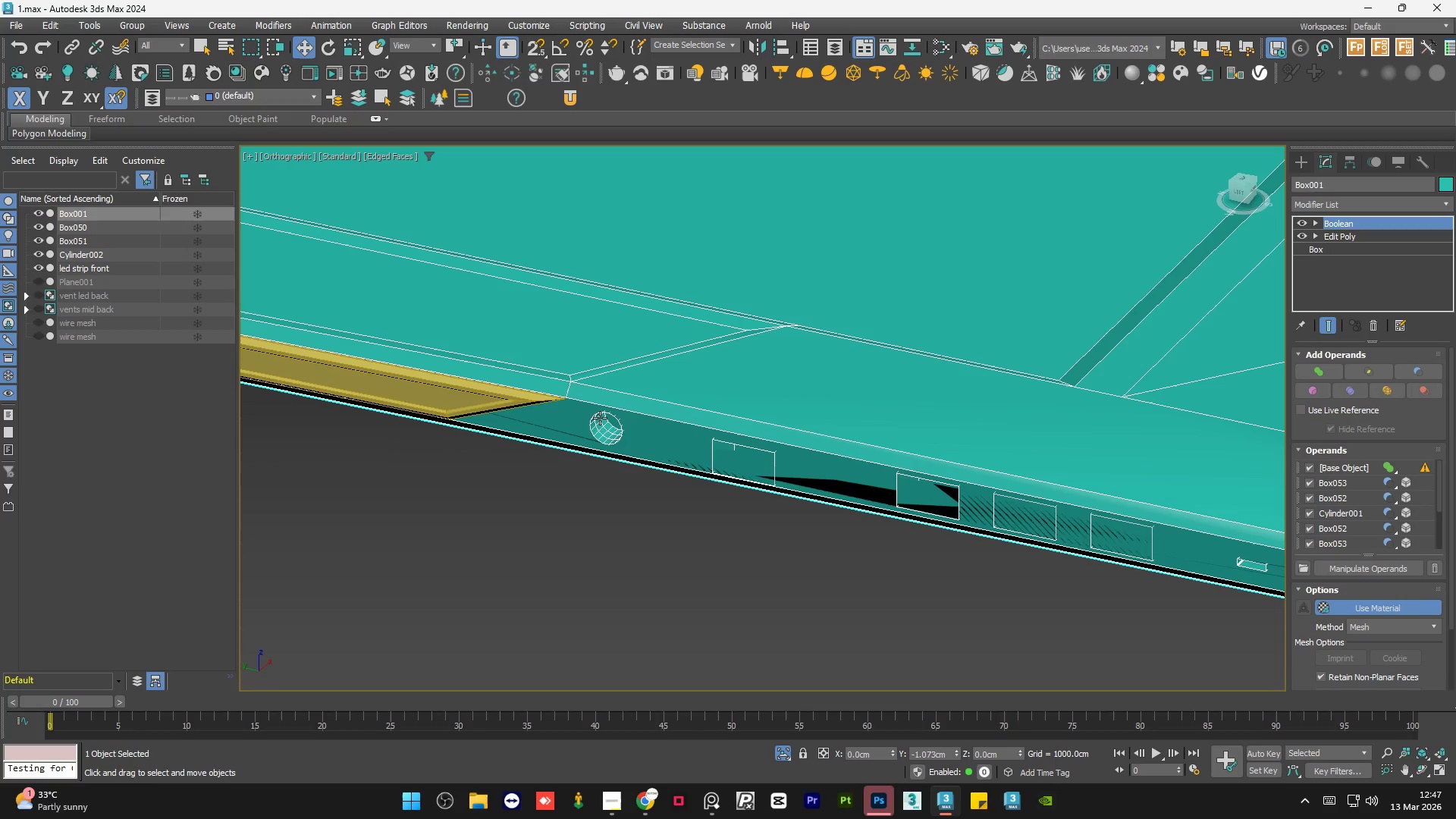 
key(Control+Z)
 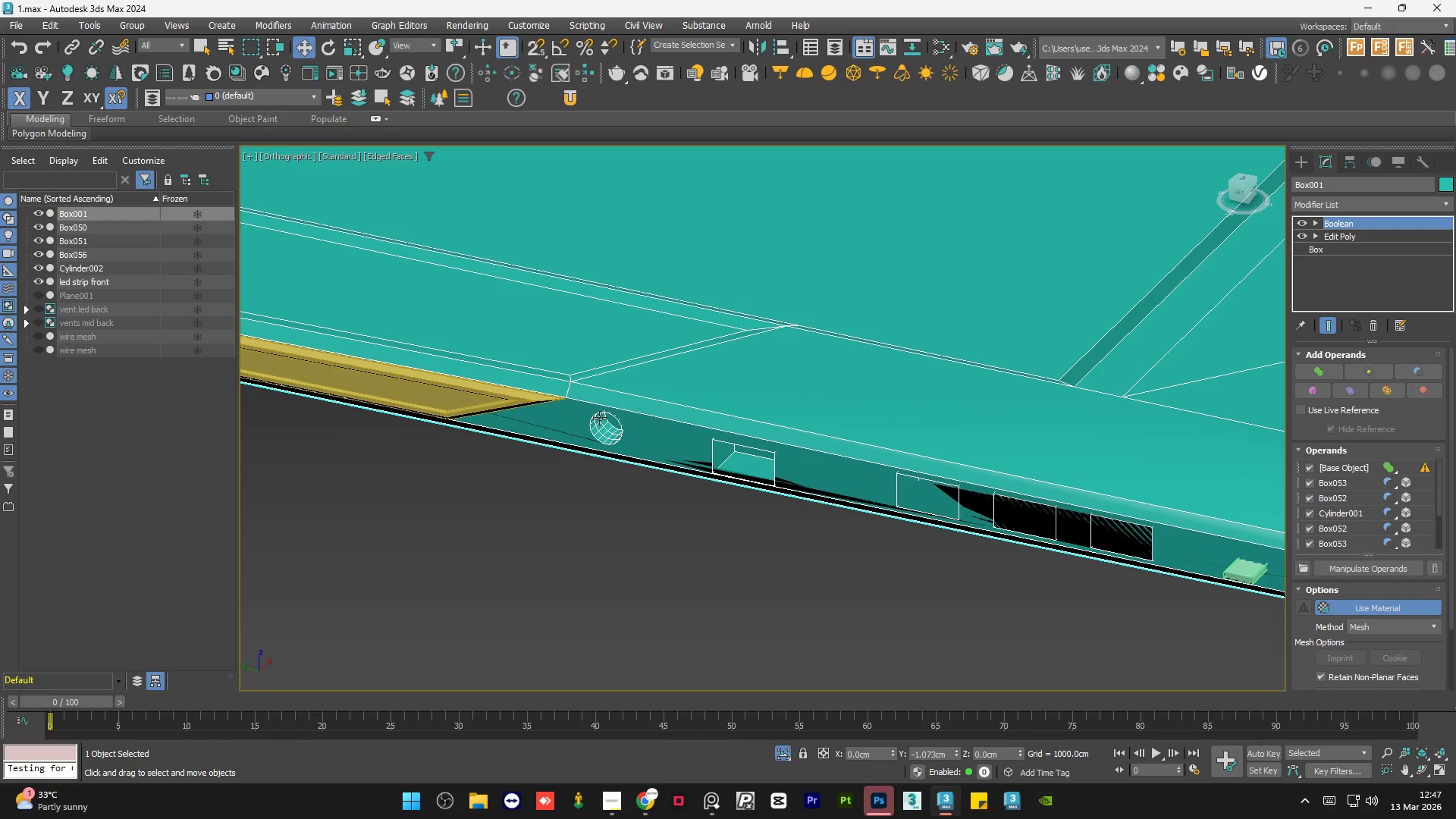 
key(Control+Z)
 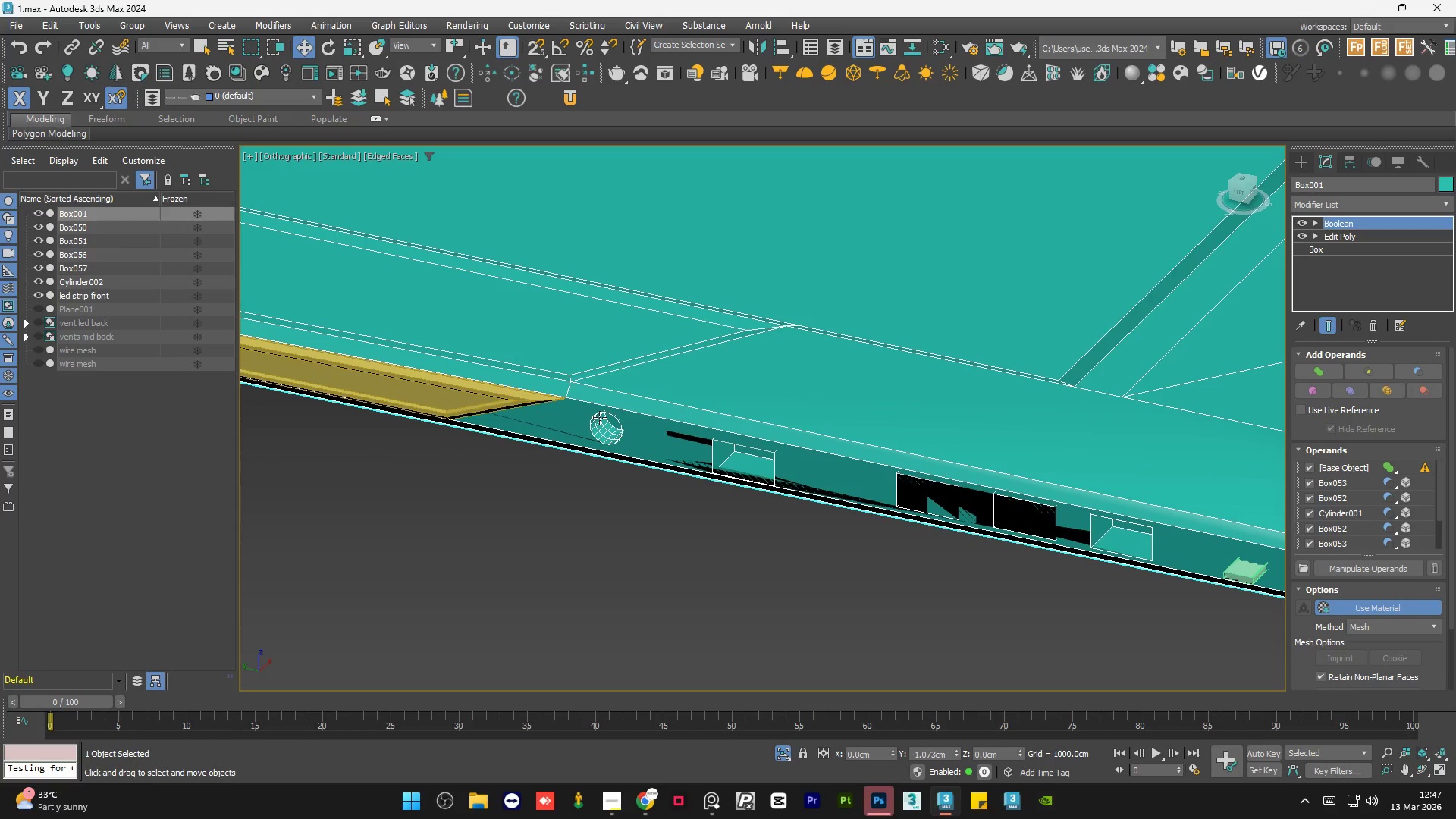 
key(Control+Z)
 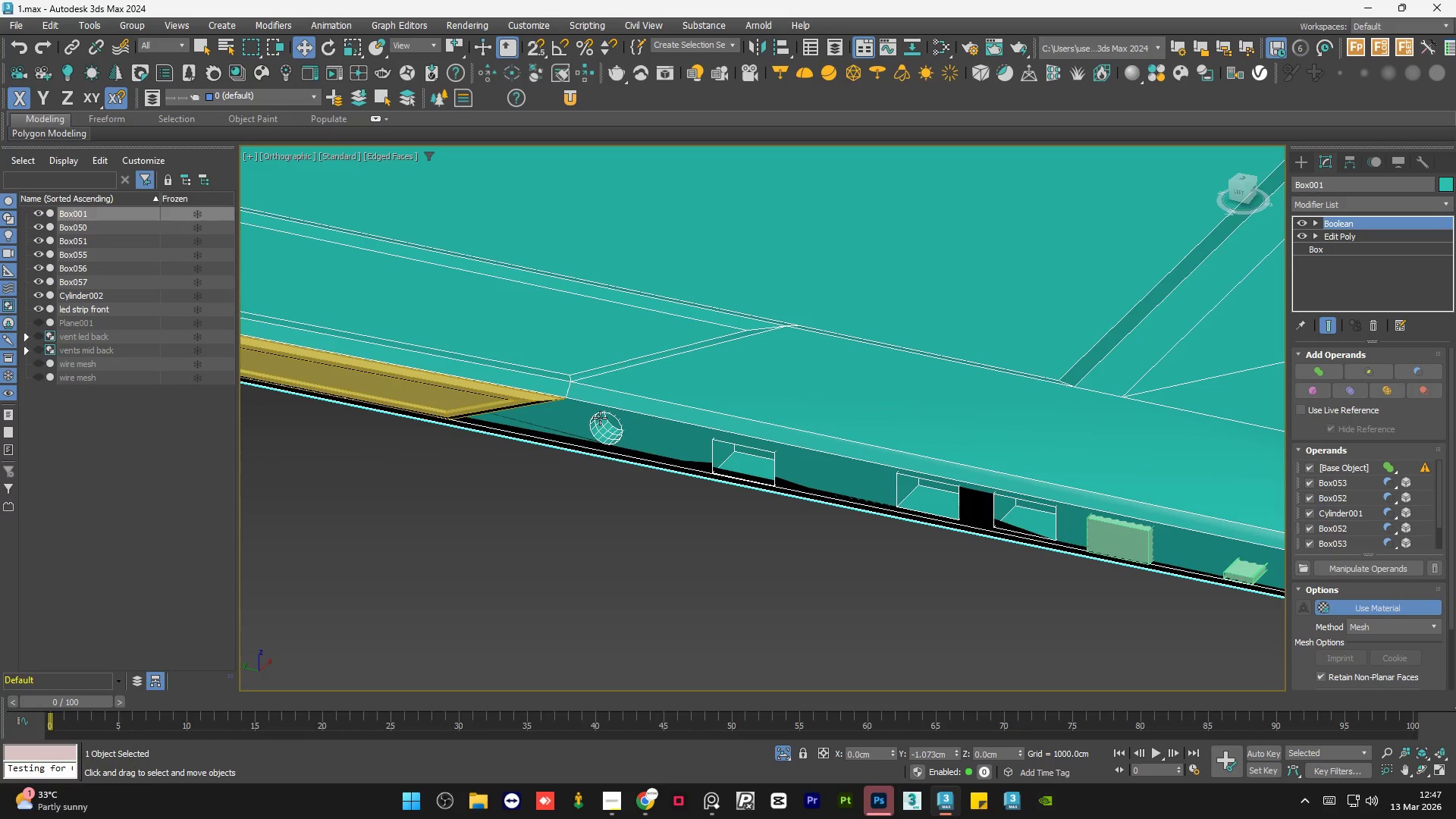 
key(Control+Z)
 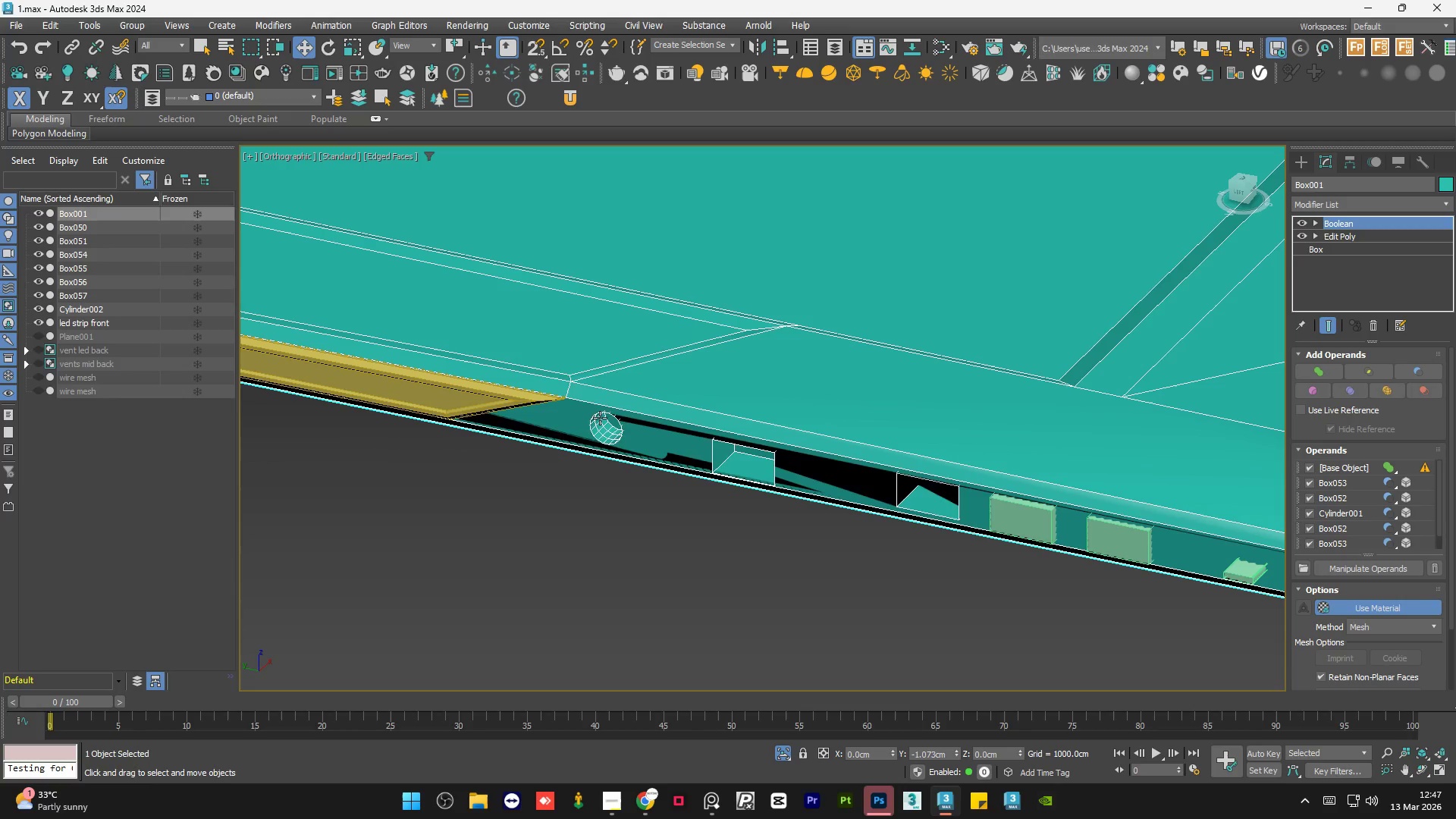 
key(Control+Z)
 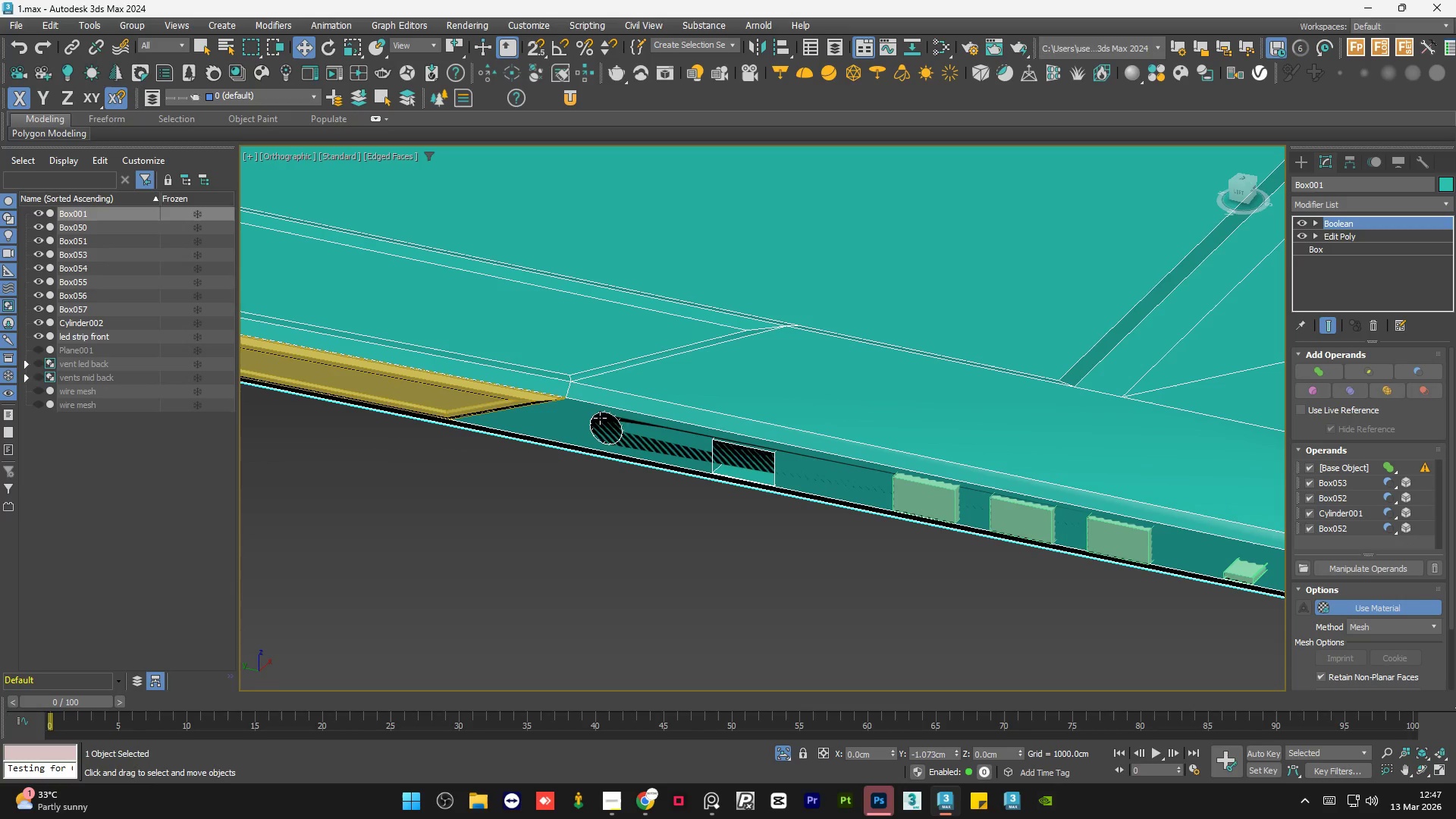 
key(Control+Z)
 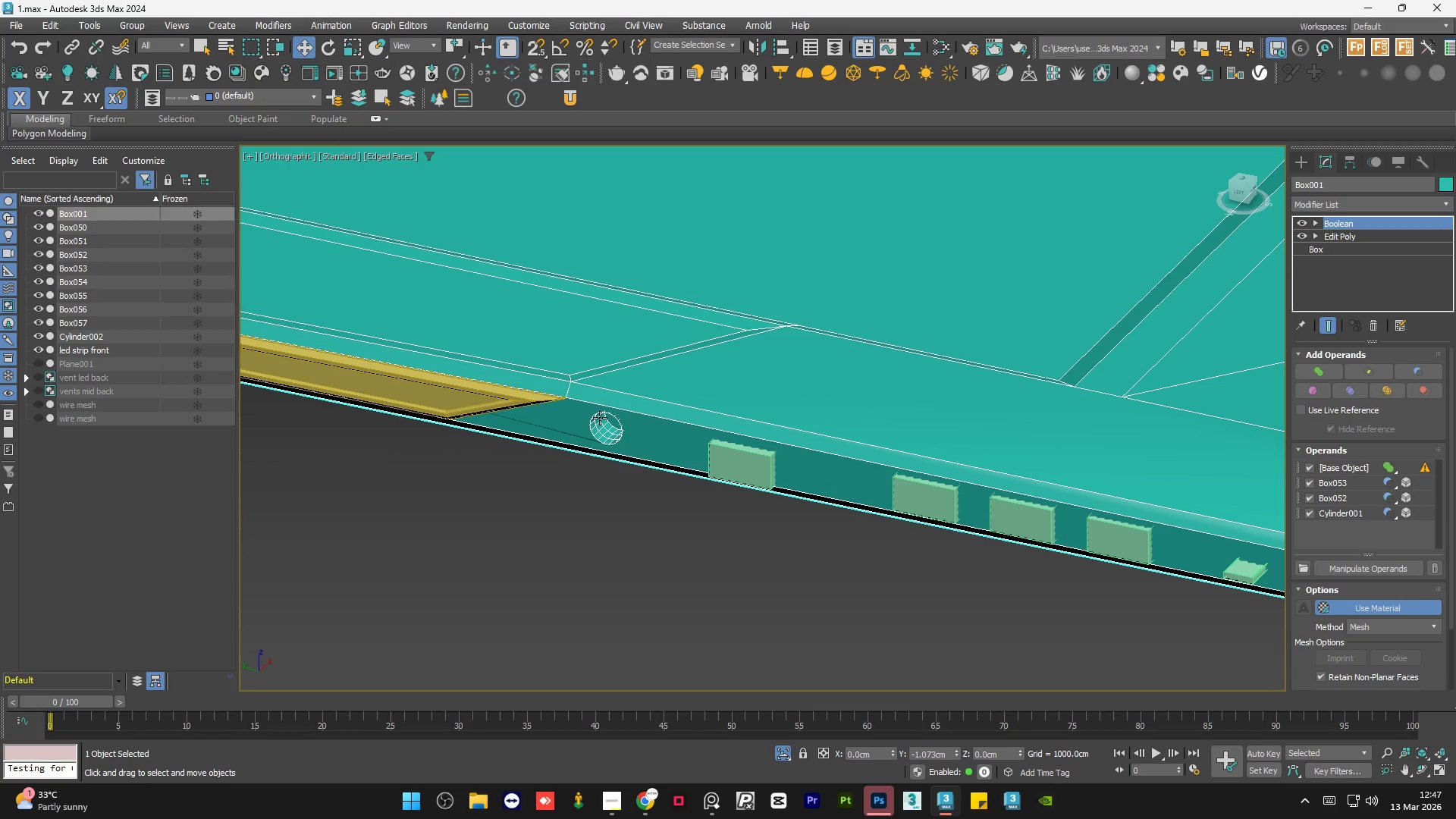 
key(Control+Z)
 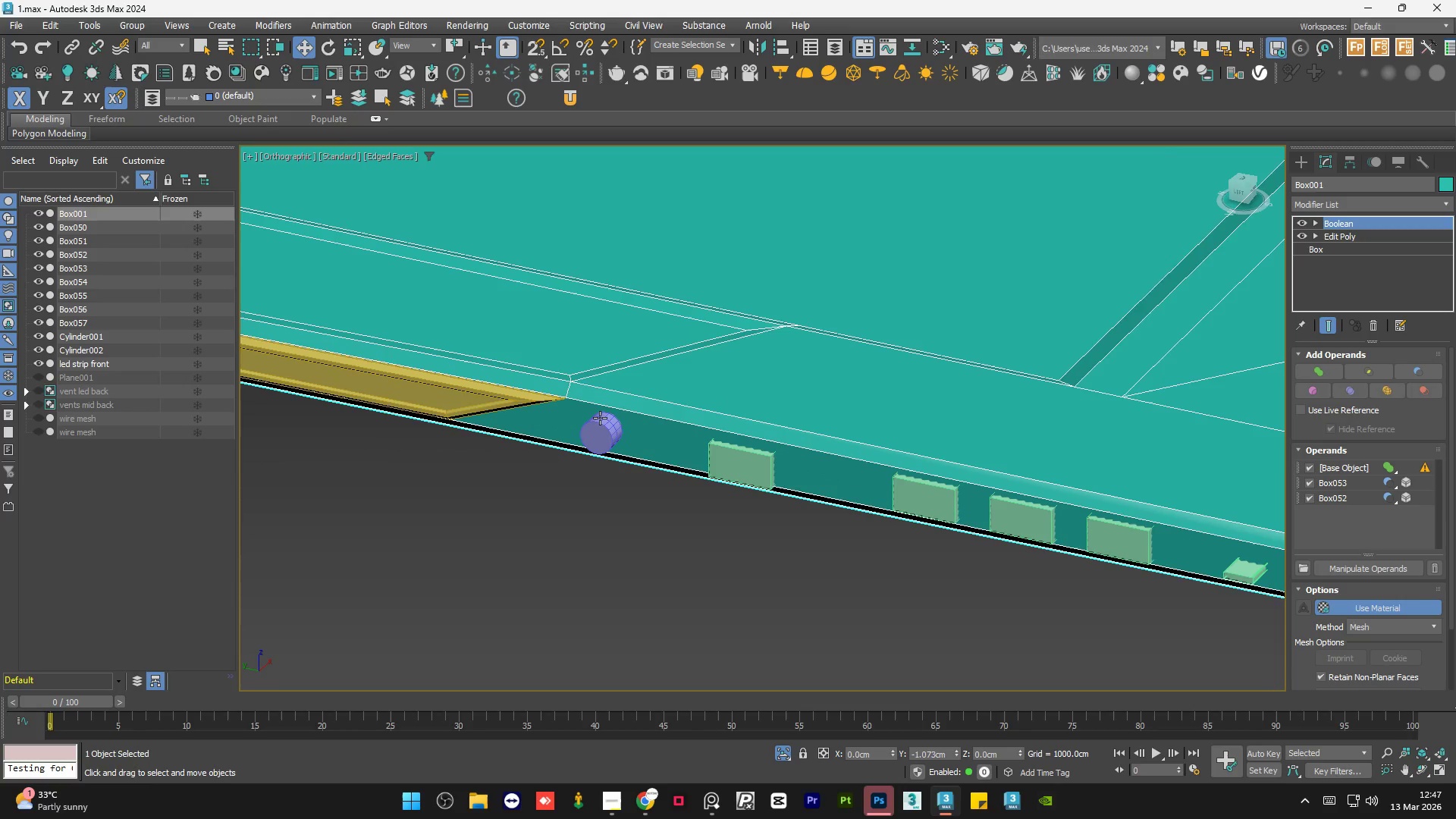 
scroll: coordinate [597, 421], scroll_direction: down, amount: 5.0
 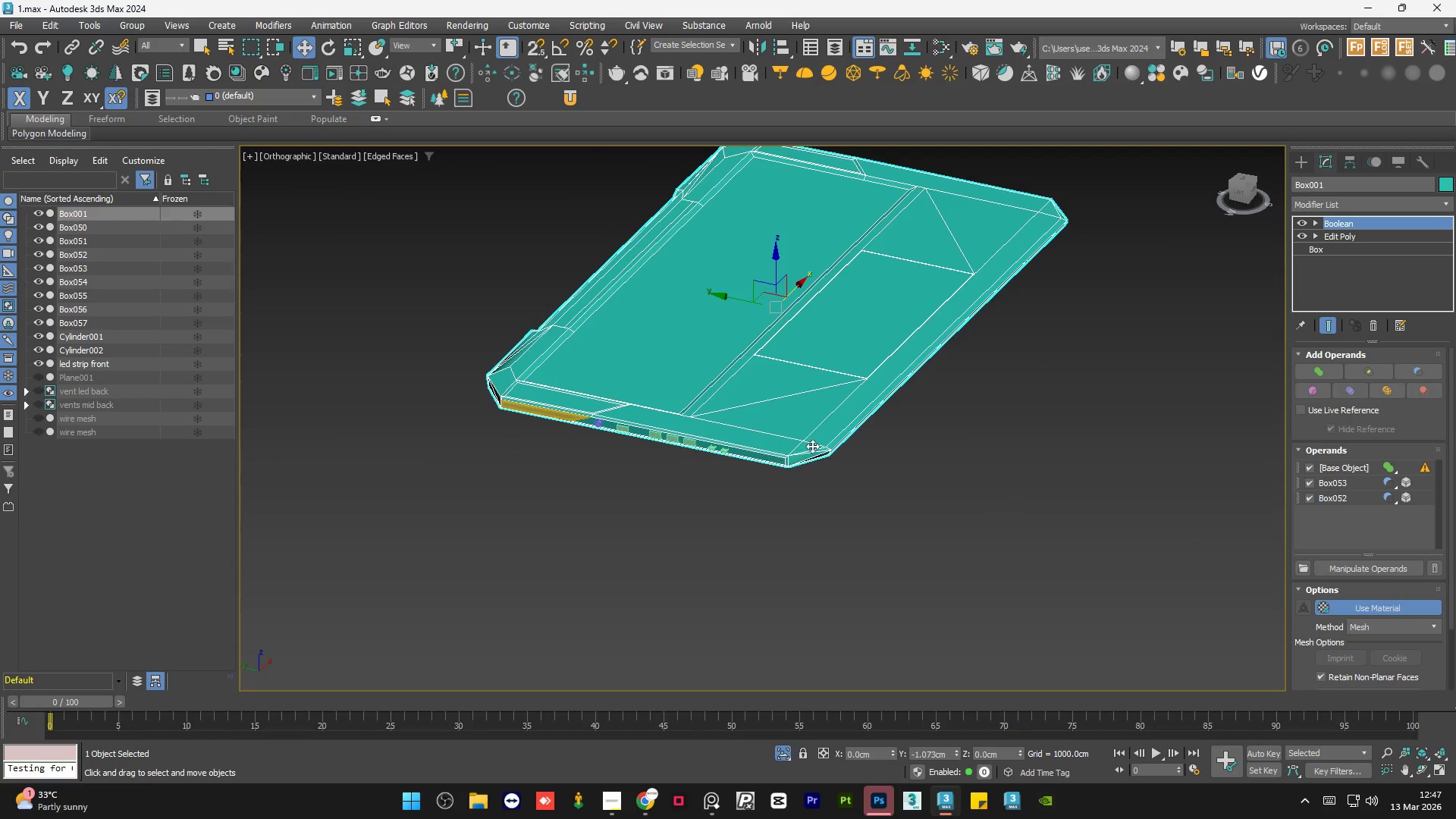 
hold_key(key=AltLeft, duration=1.25)
 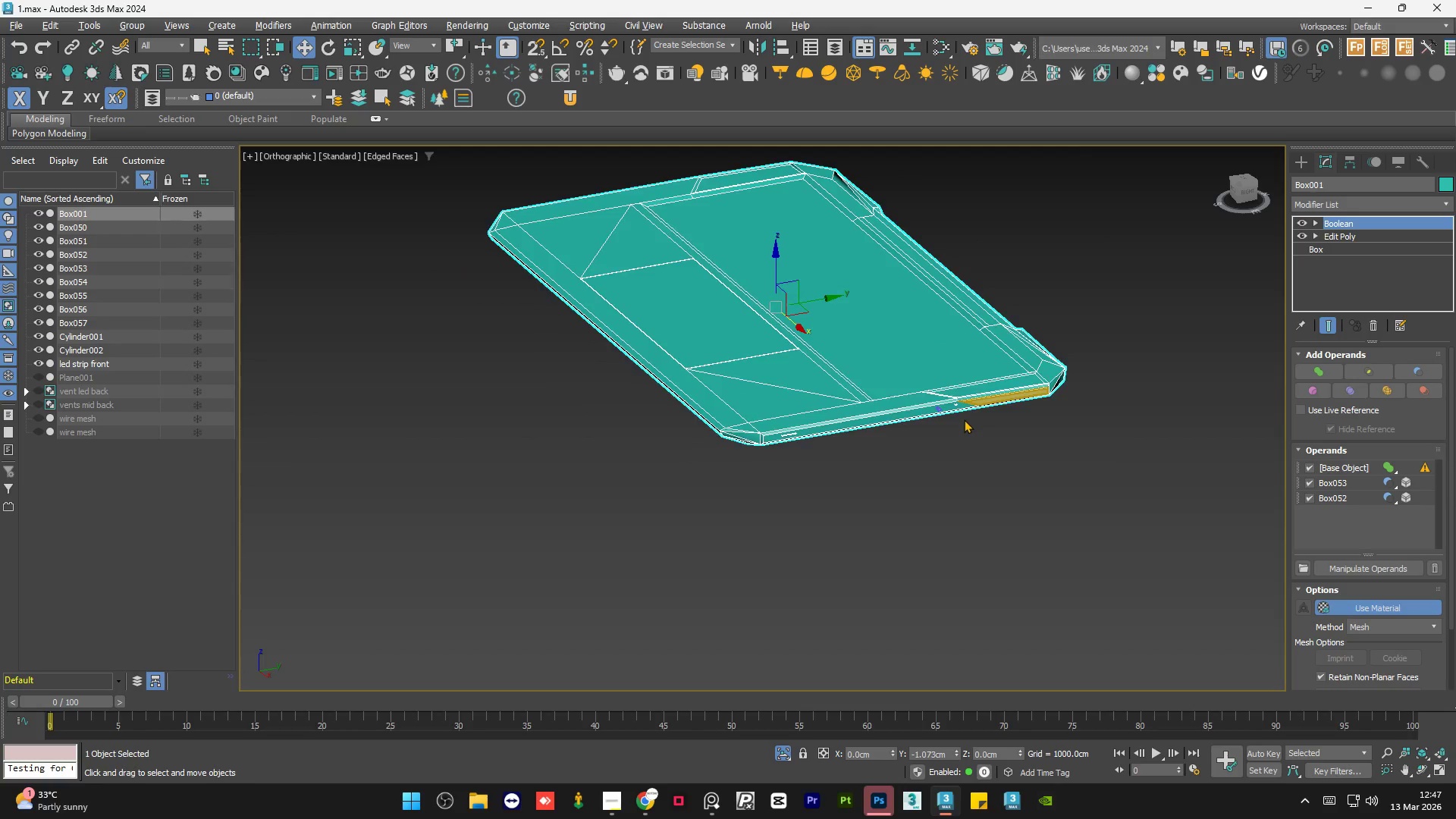 
scroll: coordinate [940, 352], scroll_direction: up, amount: 10.0
 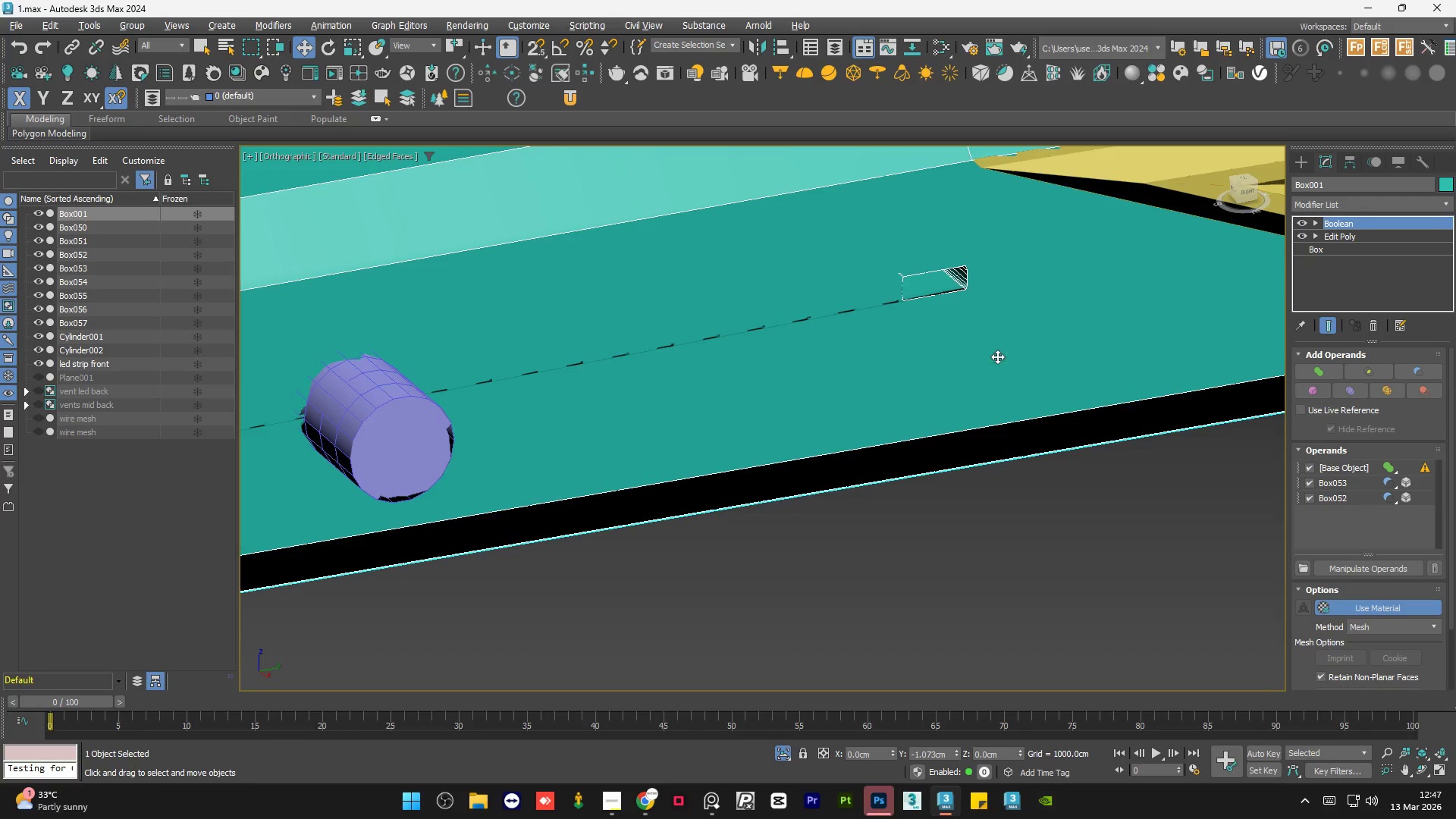 
scroll: coordinate [1050, 370], scroll_direction: down, amount: 7.0
 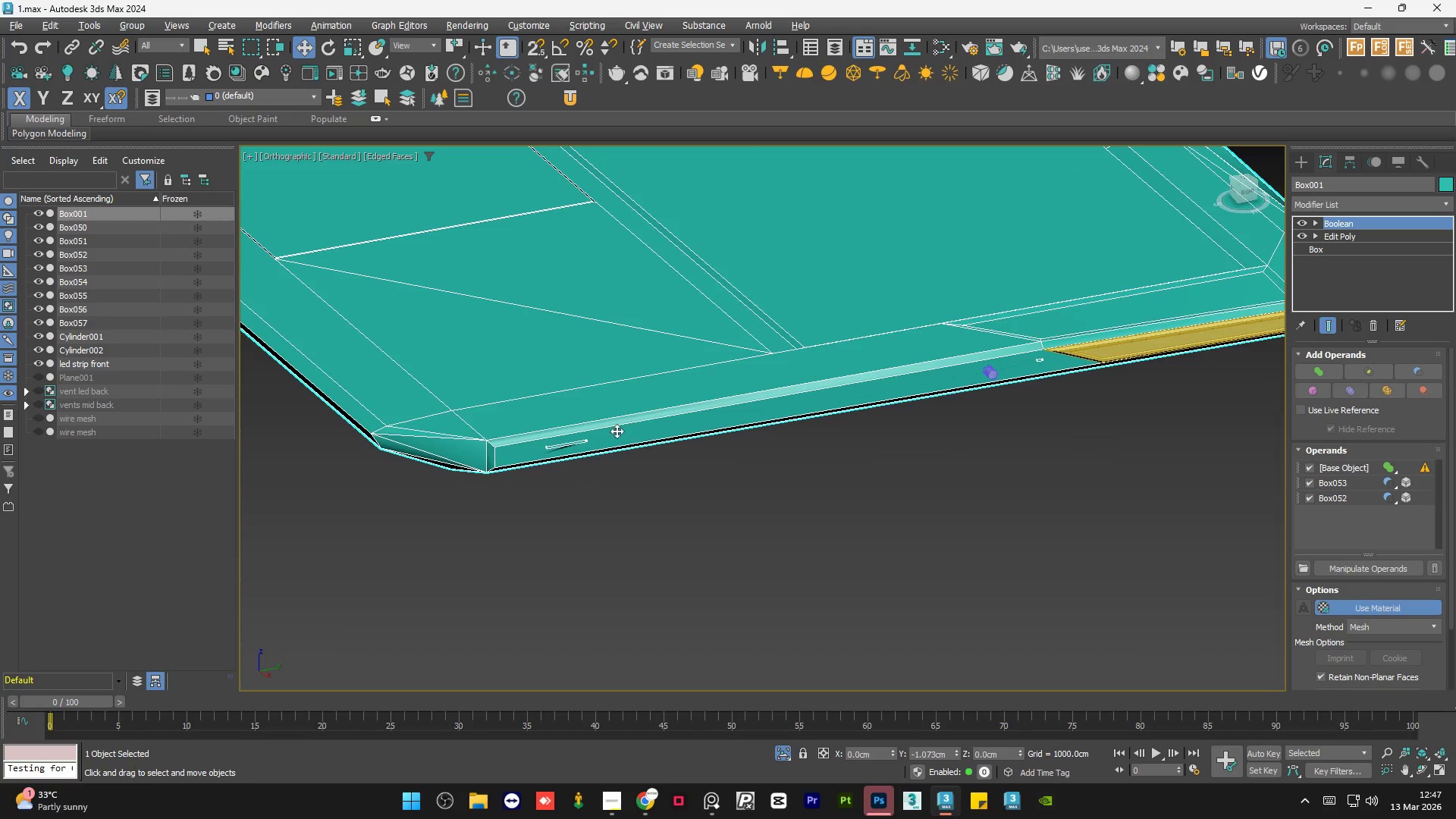 
scroll: coordinate [563, 451], scroll_direction: up, amount: 7.0
 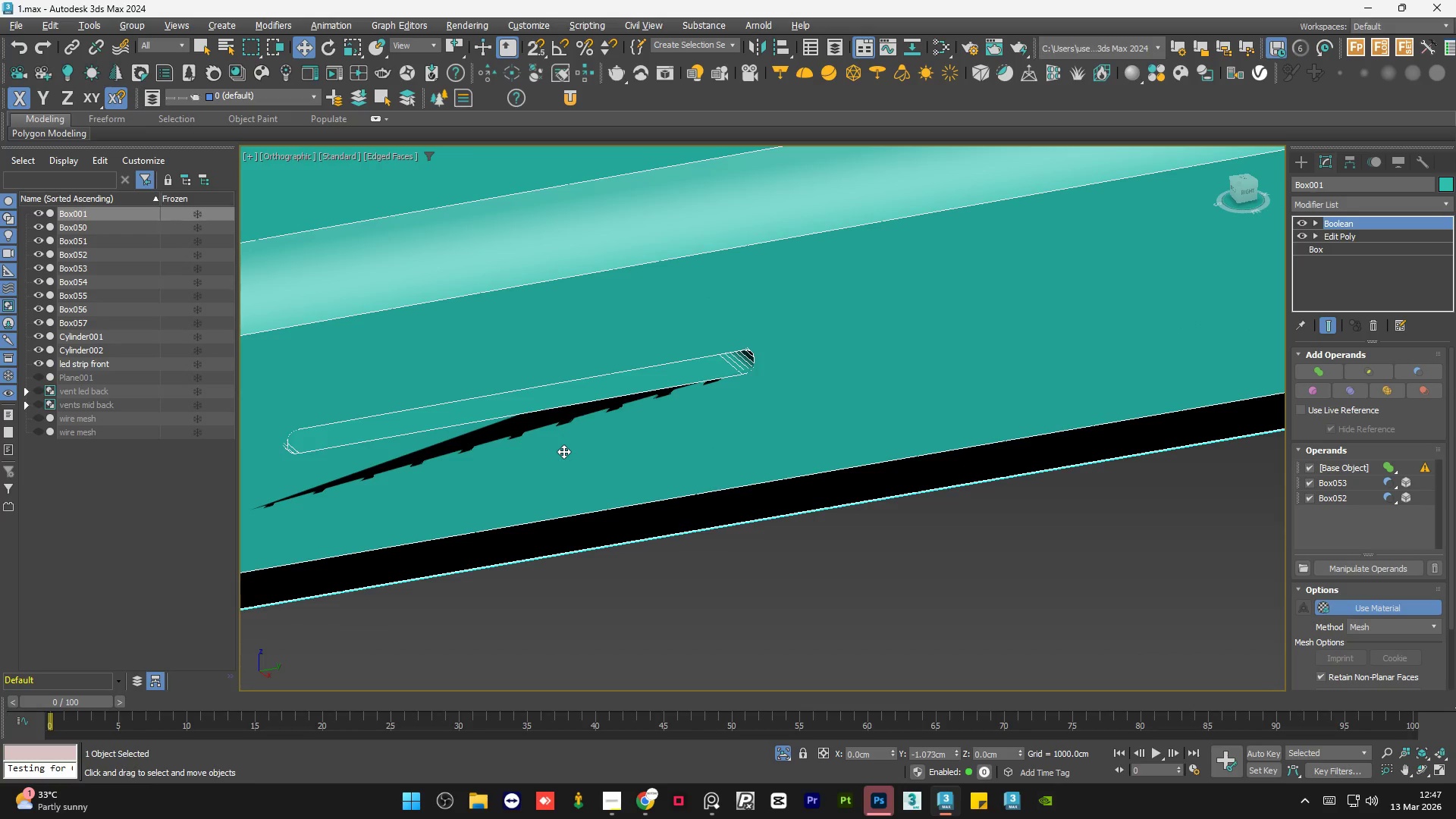 
scroll: coordinate [933, 446], scroll_direction: down, amount: 3.0
 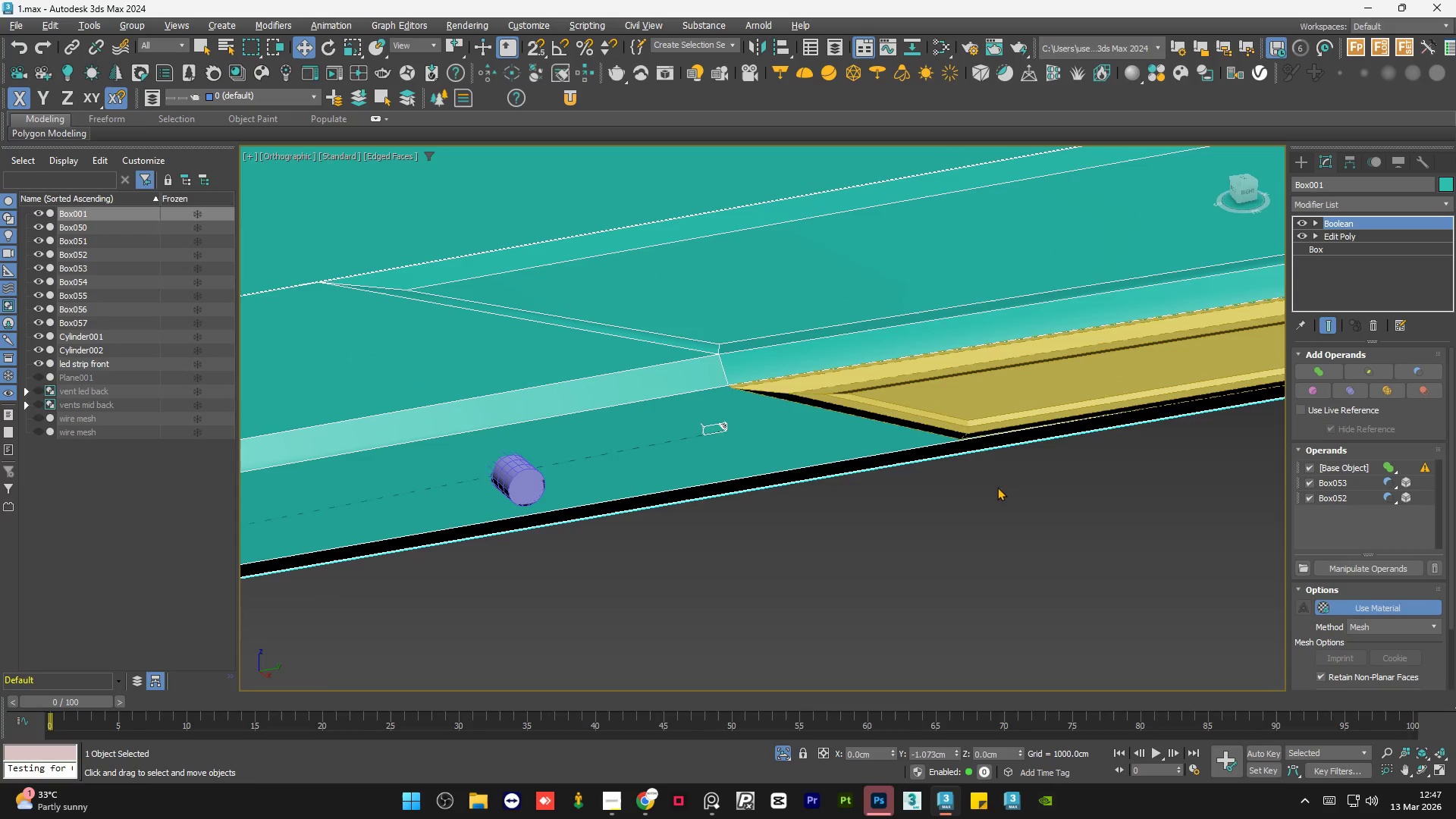 
hold_key(key=AltLeft, duration=0.73)
 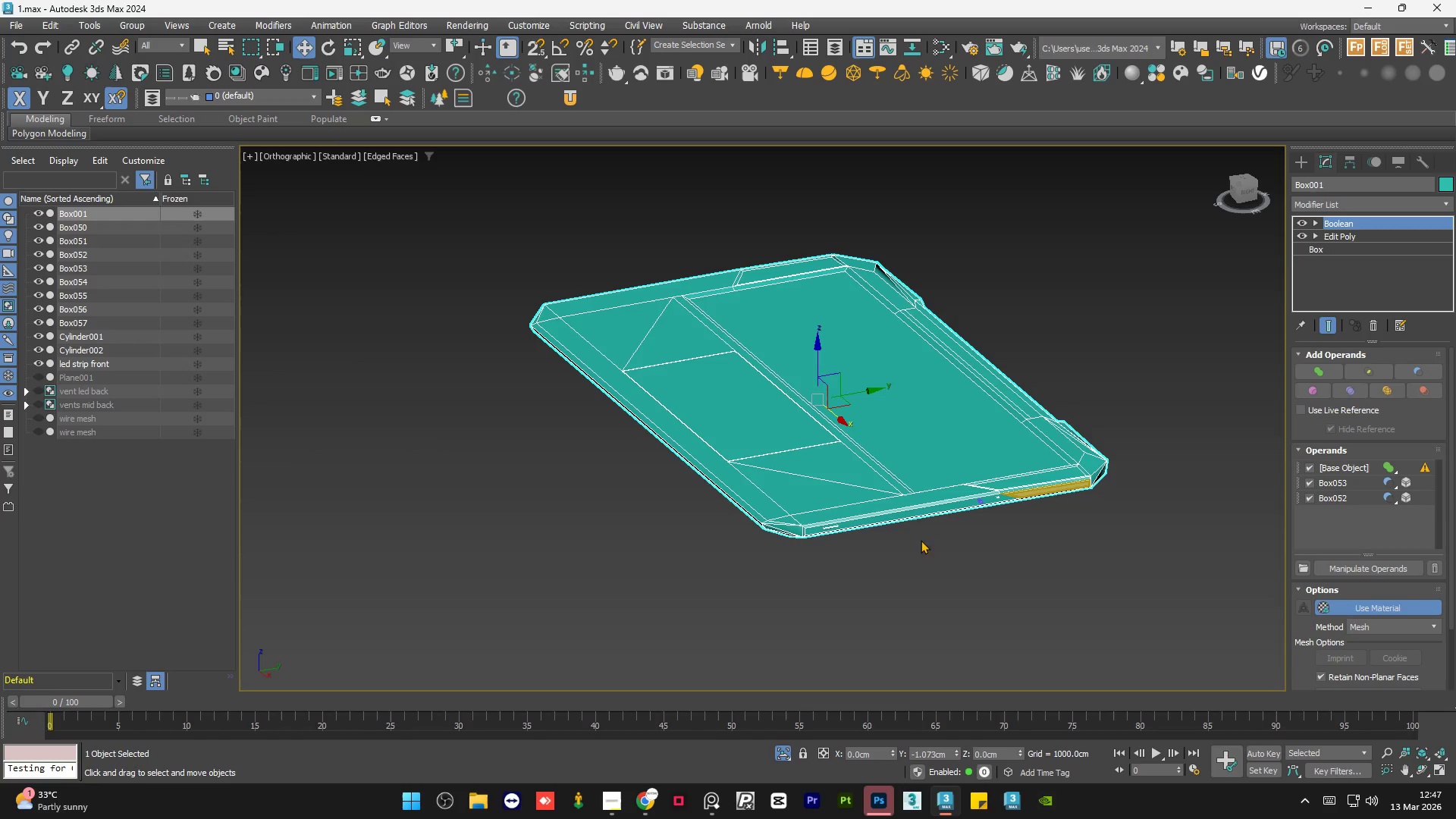 
scroll: coordinate [1029, 507], scroll_direction: down, amount: 7.0
 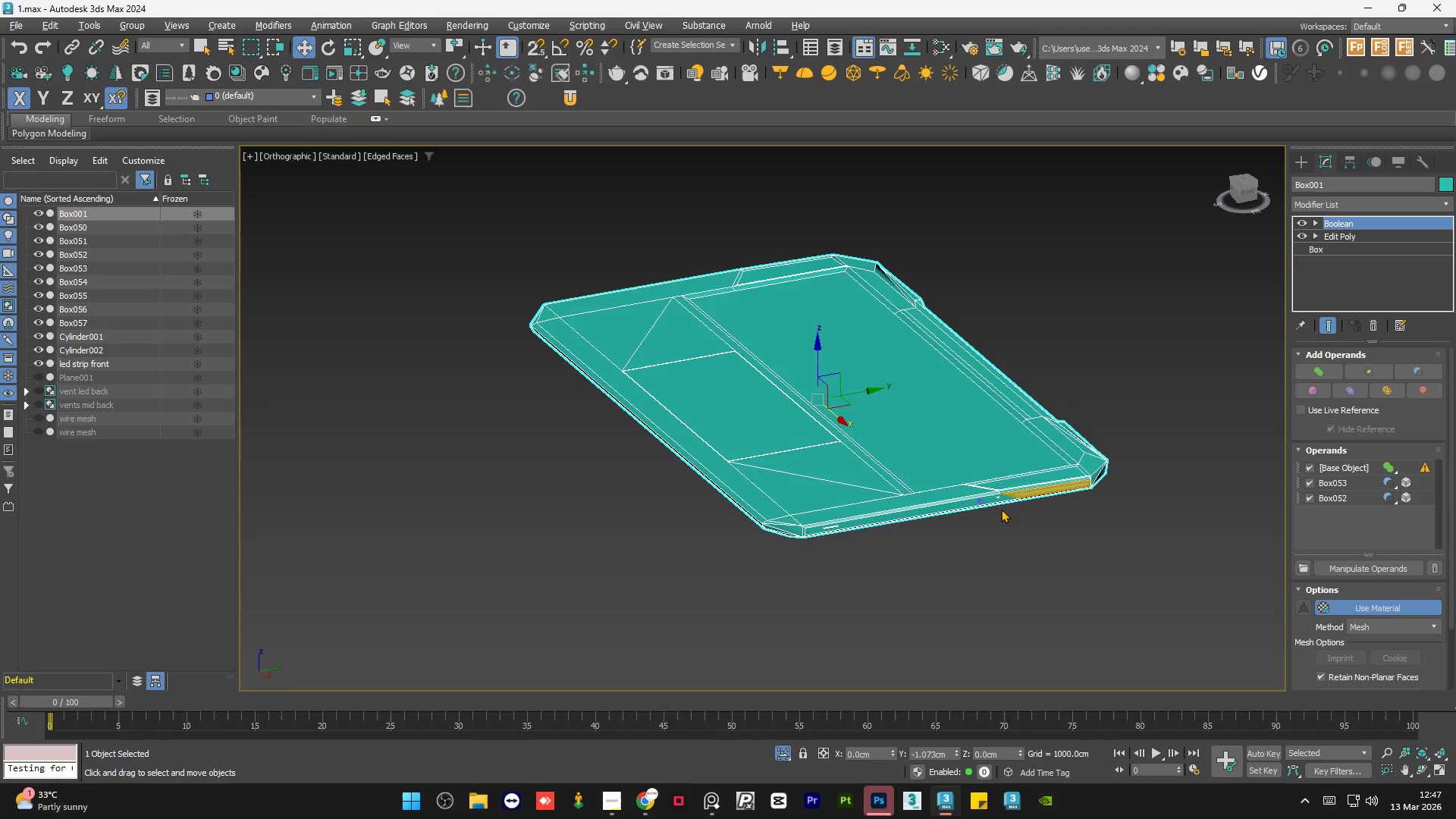 
hold_key(key=AltLeft, duration=1.25)
 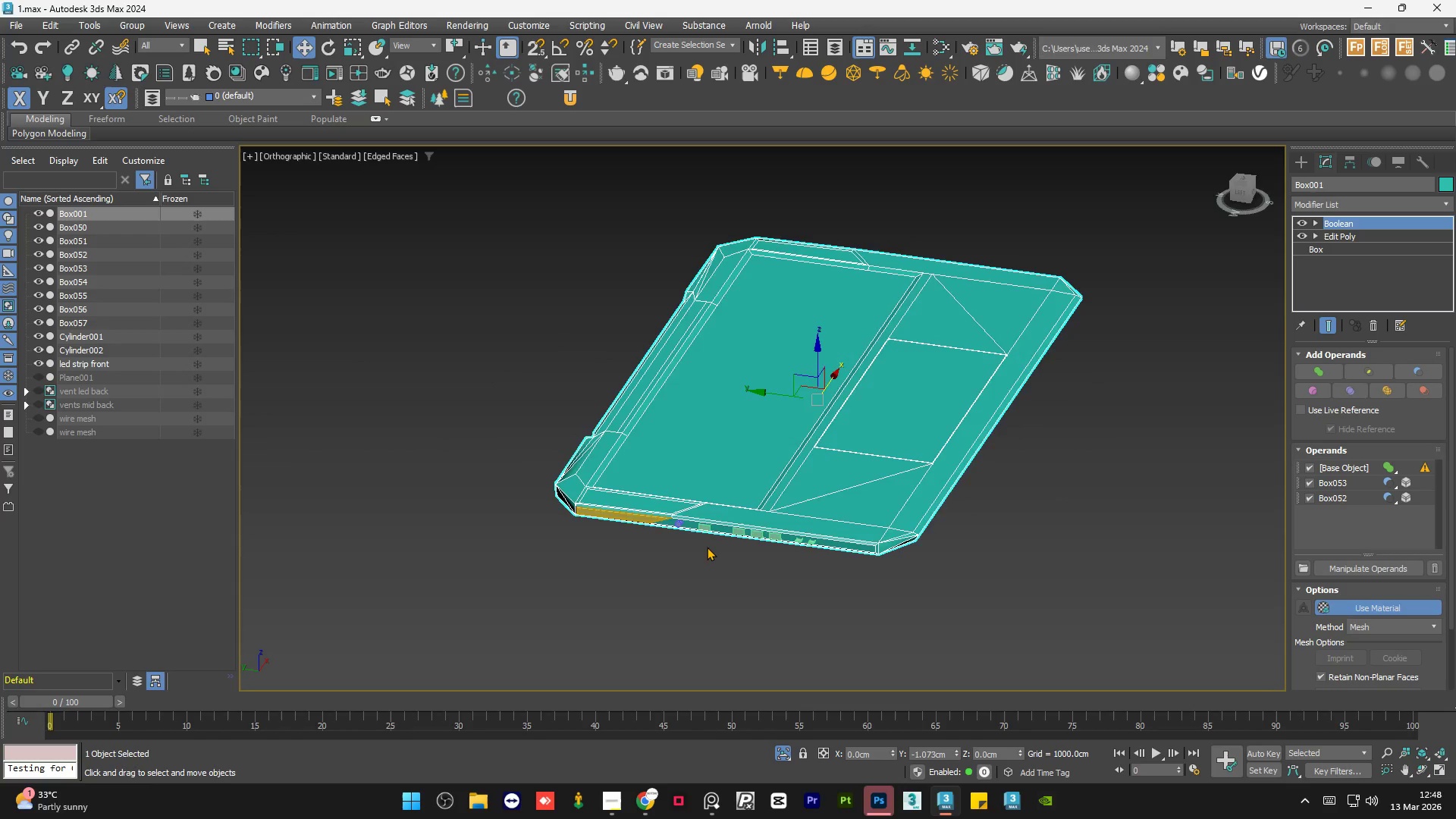 
scroll: coordinate [704, 545], scroll_direction: up, amount: 6.0
 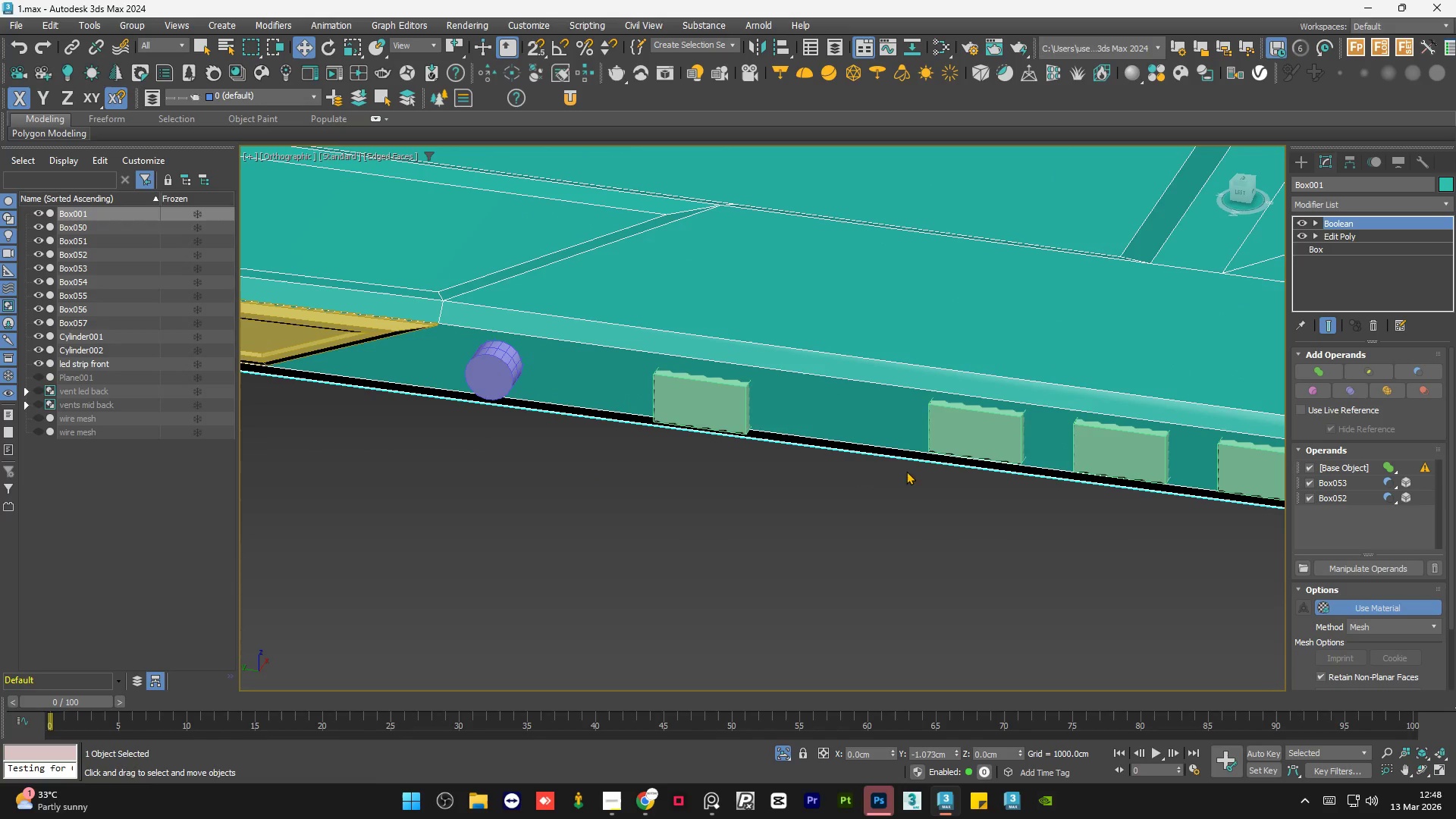 
left_click([745, 563])
 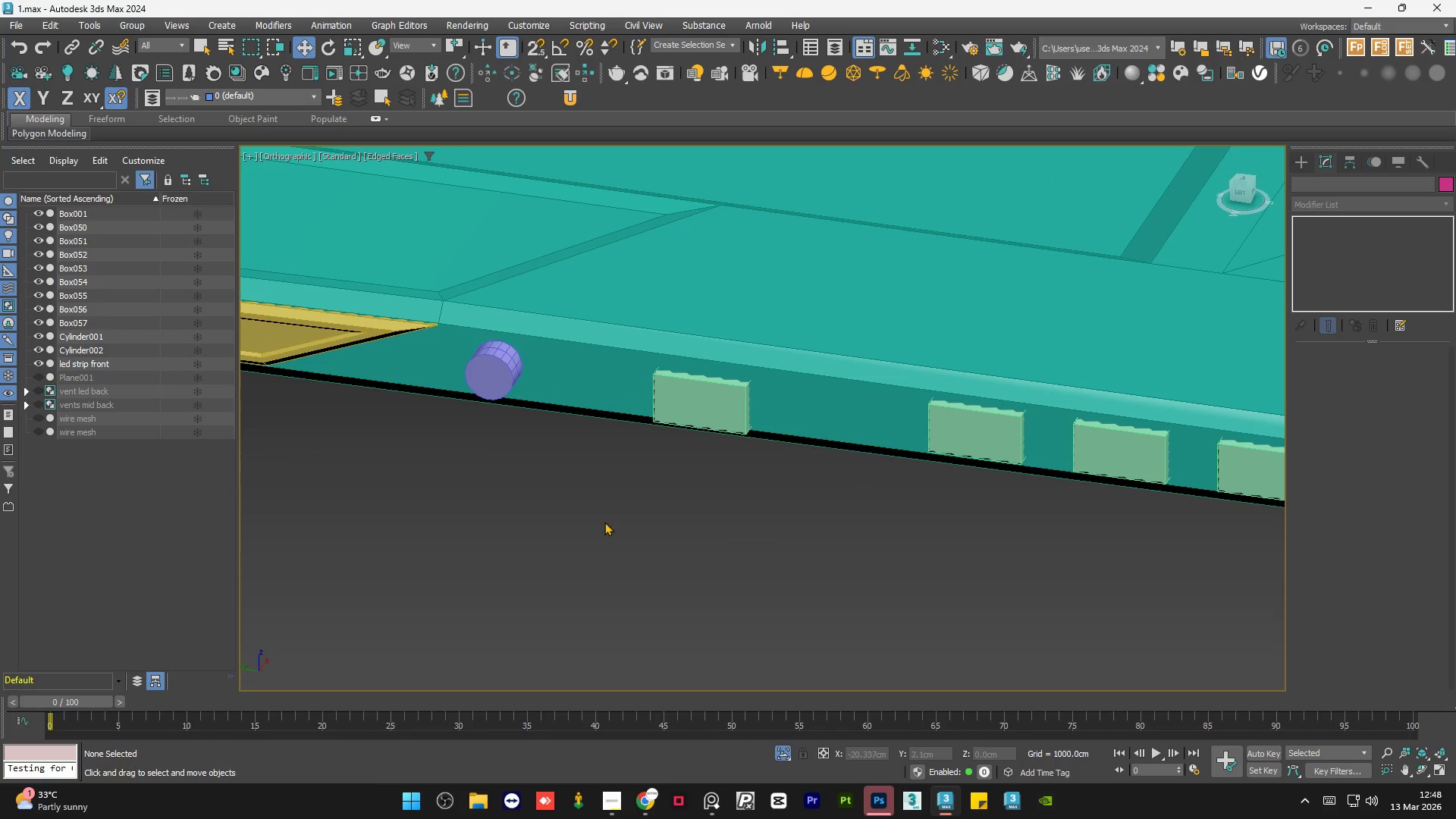 
scroll: coordinate [620, 521], scroll_direction: down, amount: 4.0
 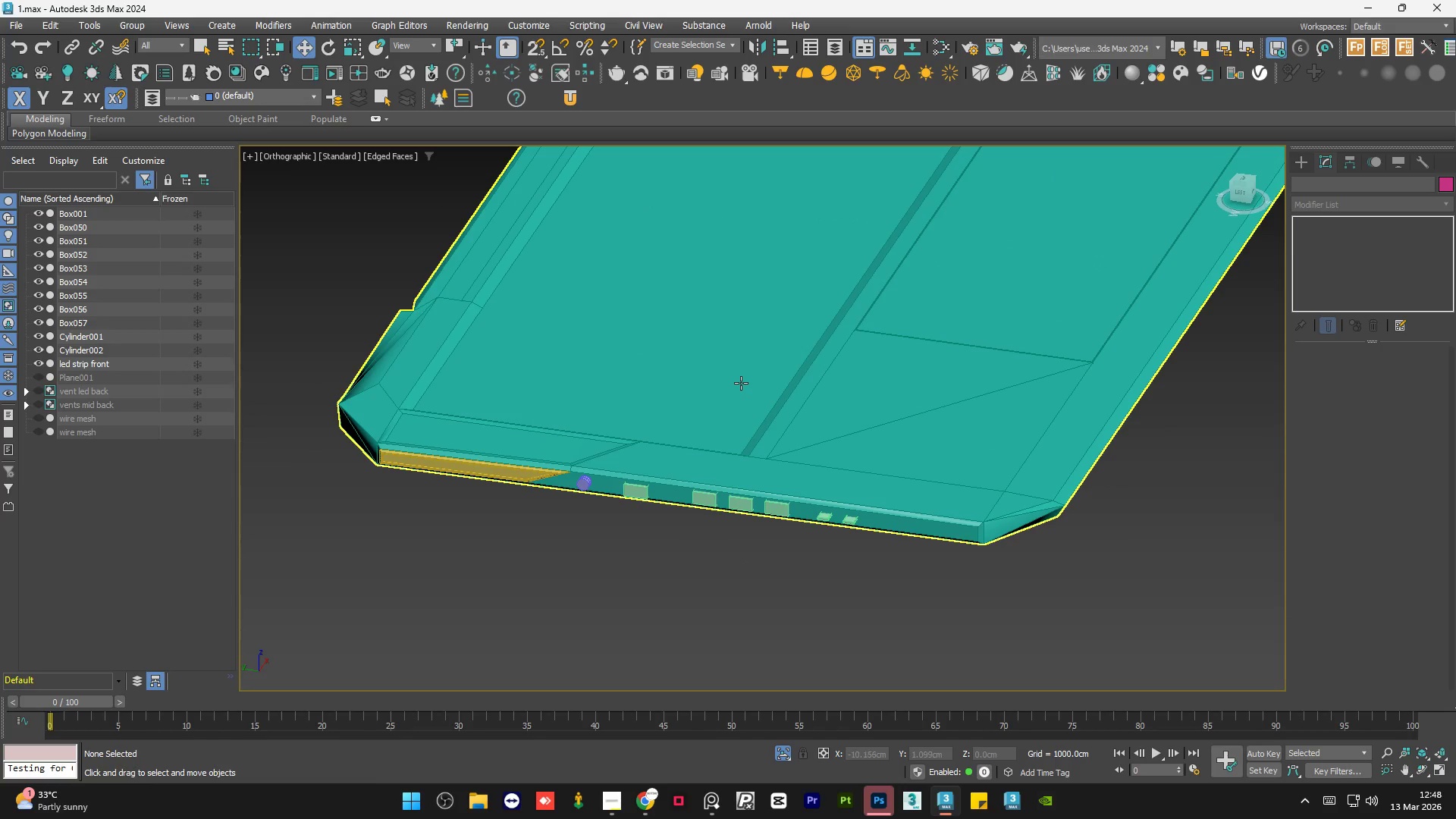 
left_click([741, 383])
 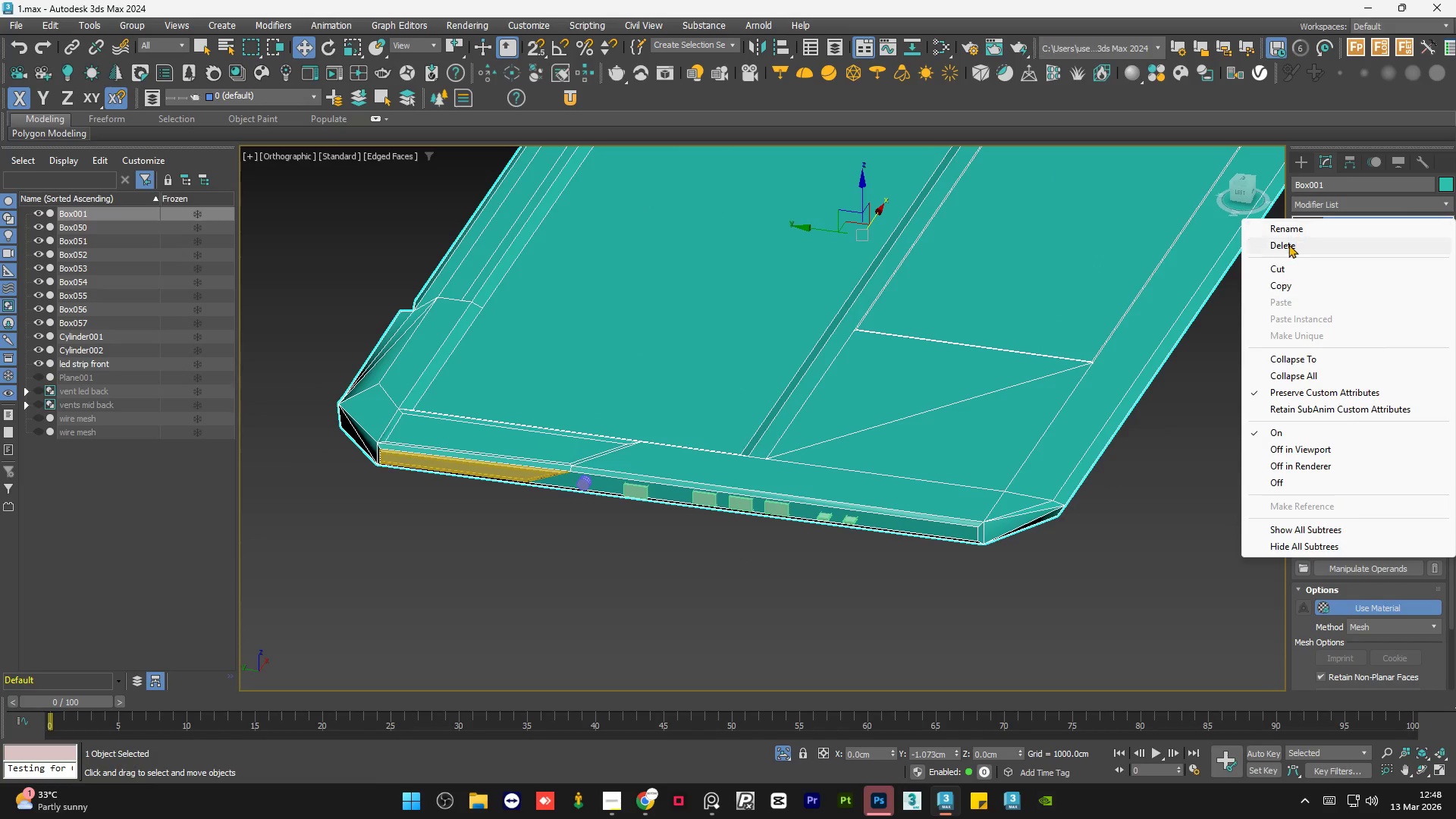 
left_click([1285, 245])
 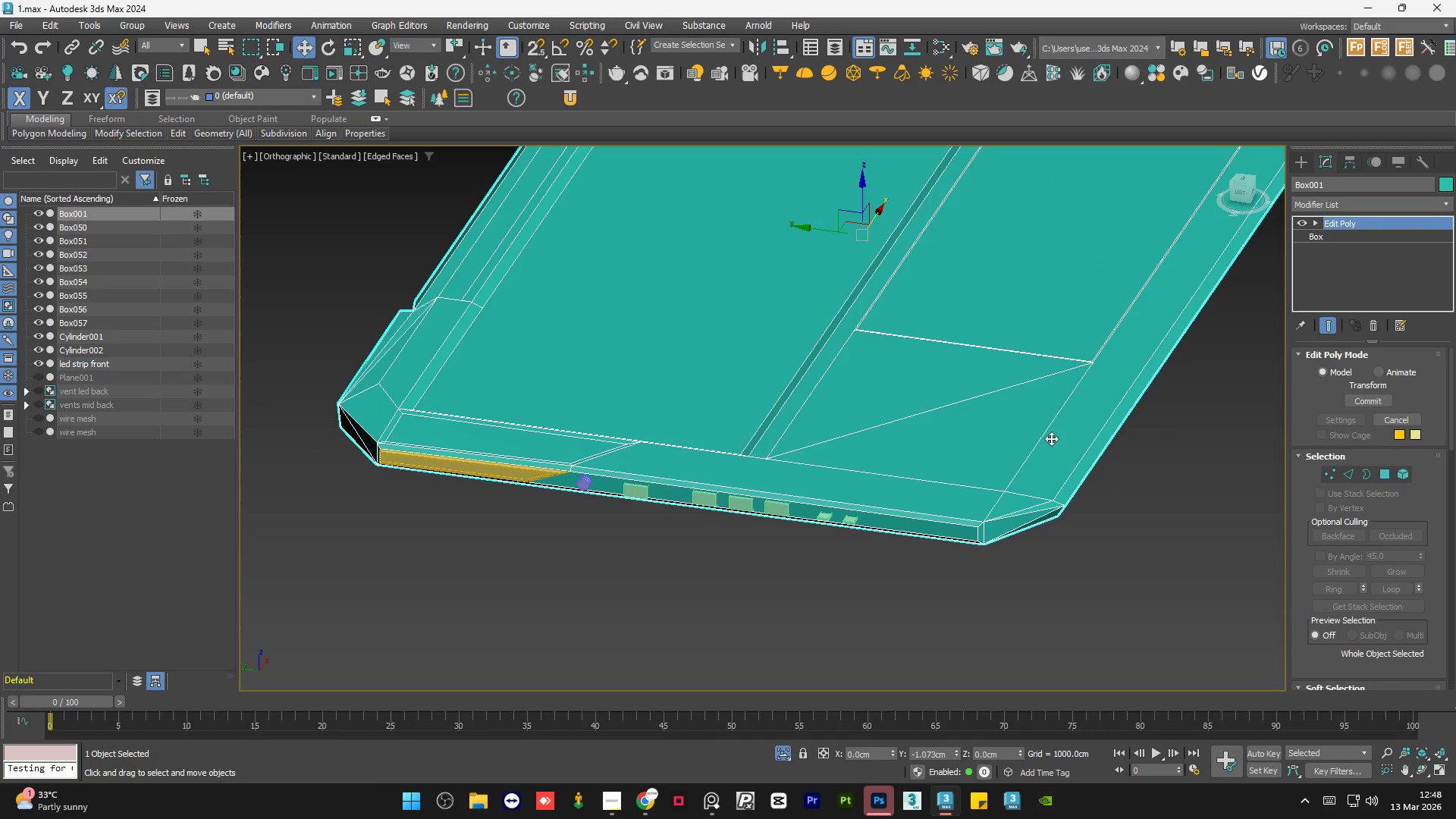 
hold_key(key=AltLeft, duration=1.08)
 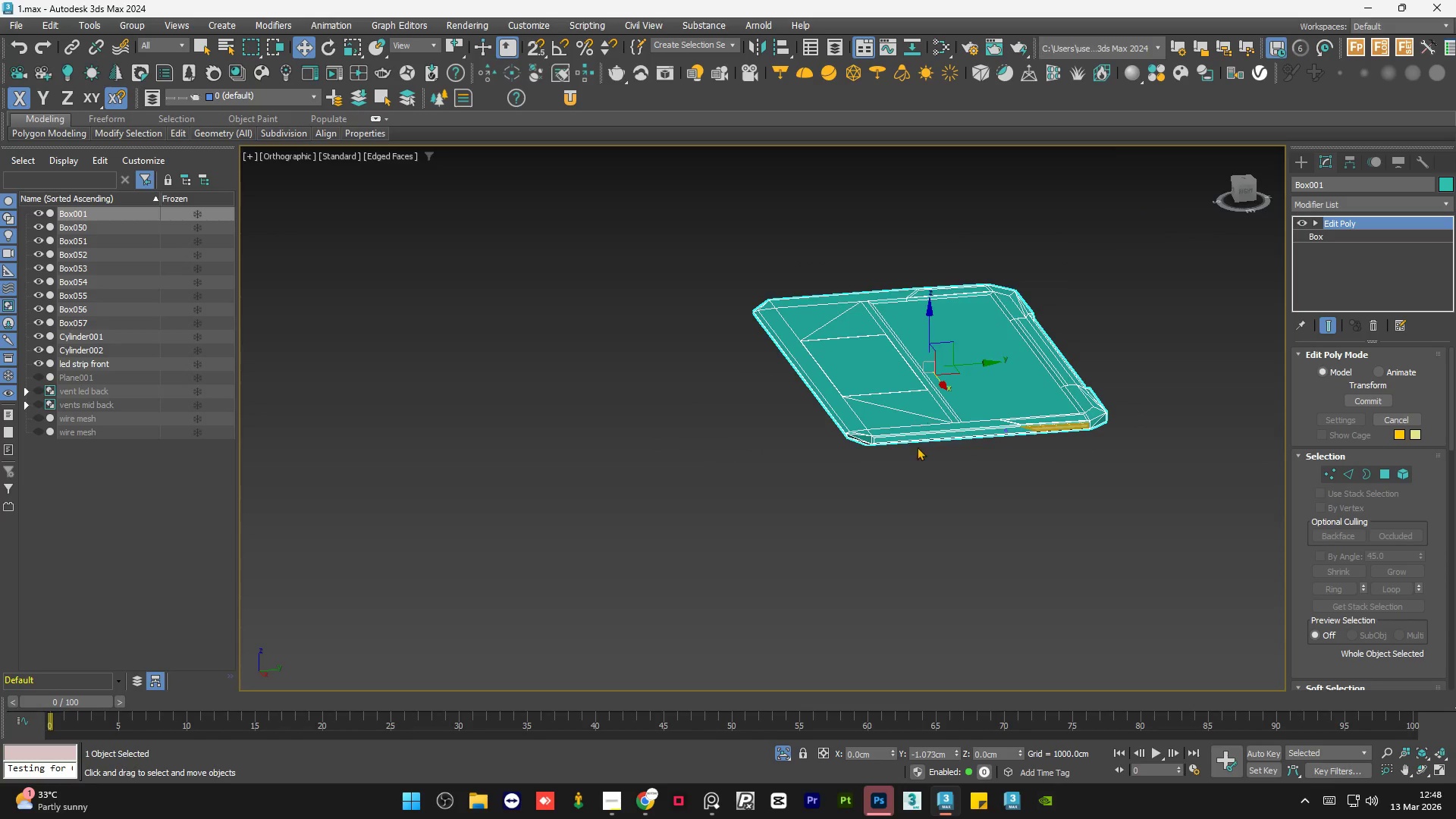 
scroll: coordinate [967, 439], scroll_direction: down, amount: 3.0
 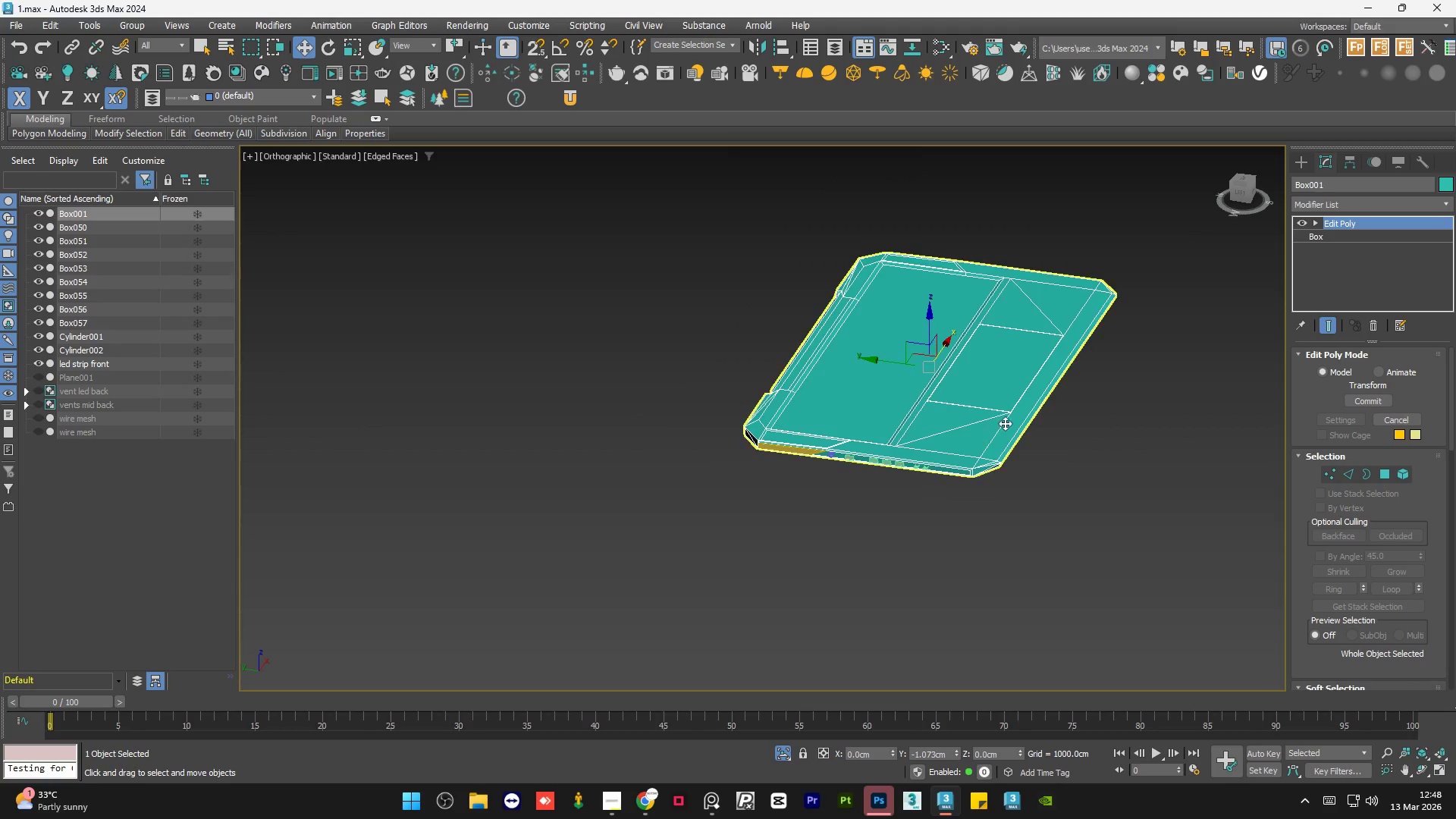 
scroll: coordinate [875, 403], scroll_direction: up, amount: 7.0
 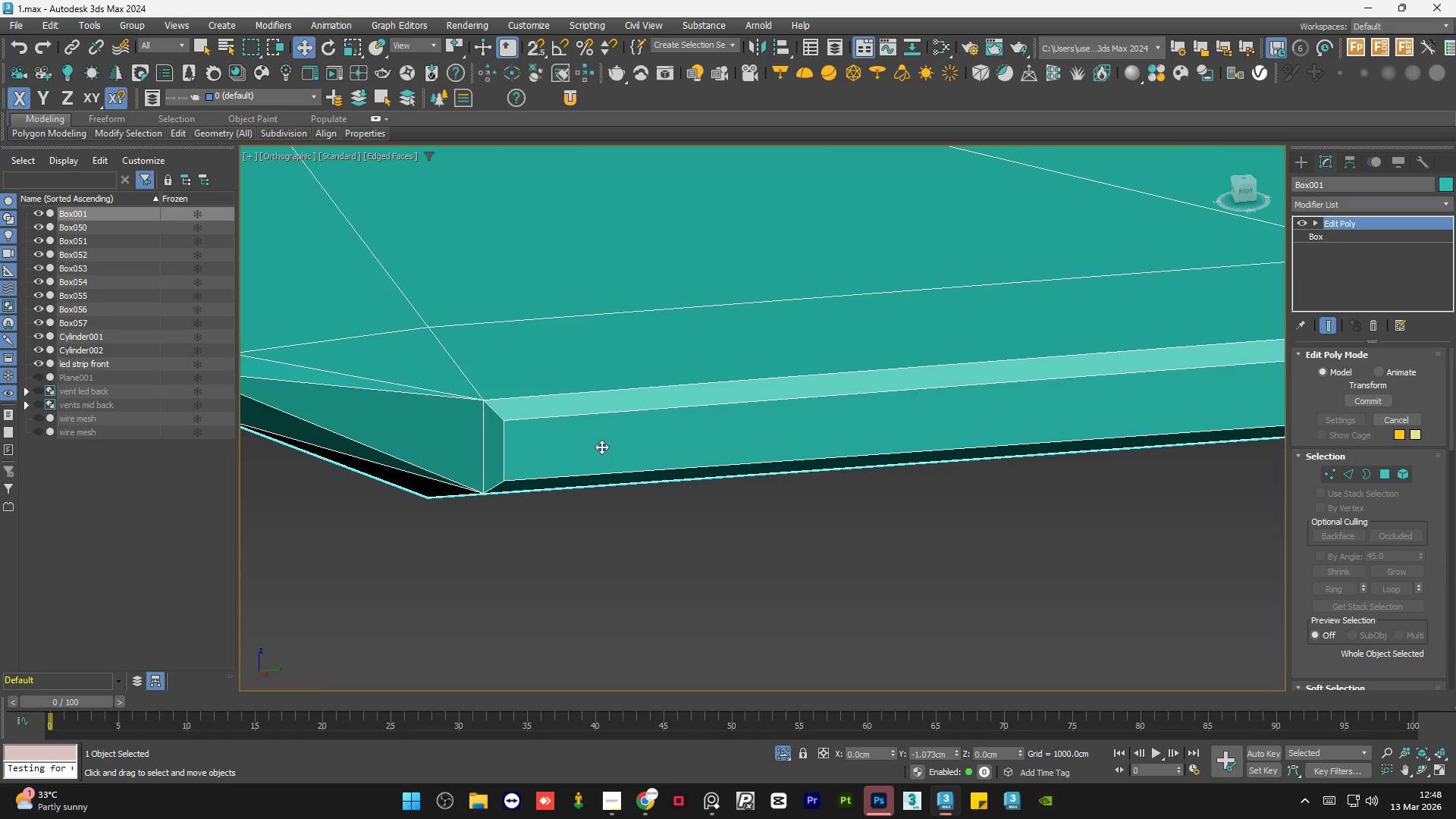 
scroll: coordinate [730, 466], scroll_direction: down, amount: 5.0
 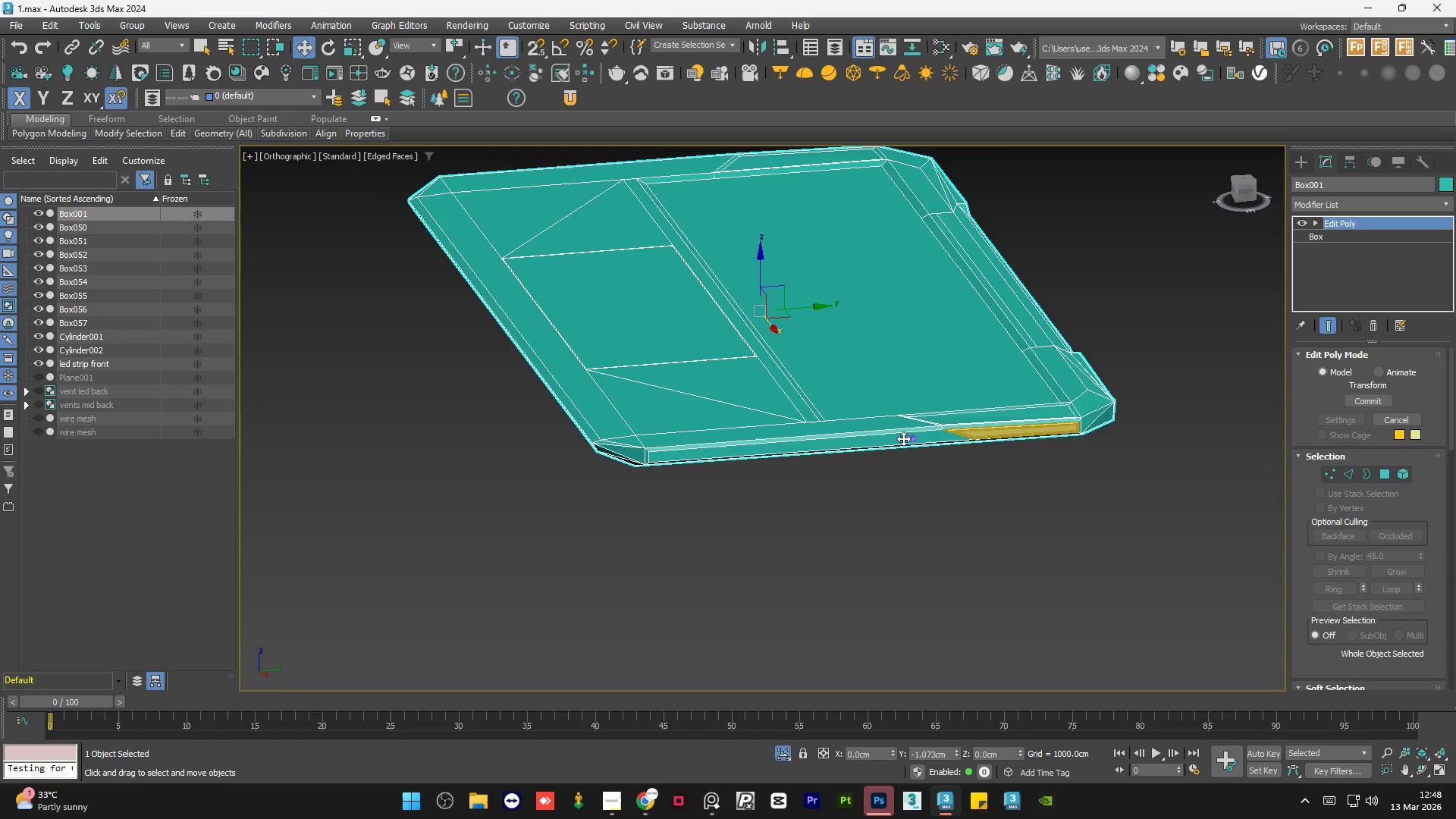 
scroll: coordinate [903, 438], scroll_direction: up, amount: 2.0
 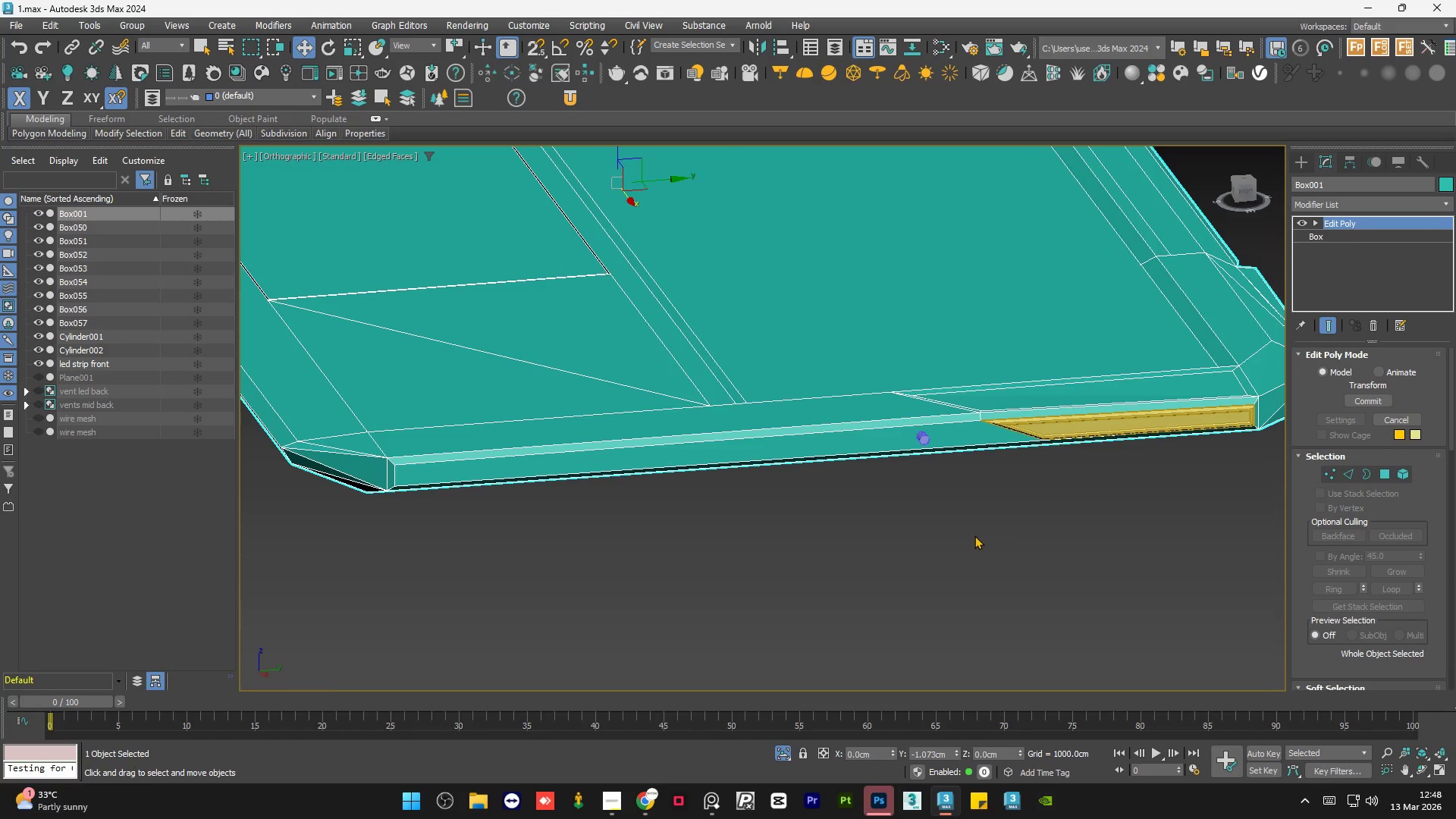 
left_click([974, 535])
 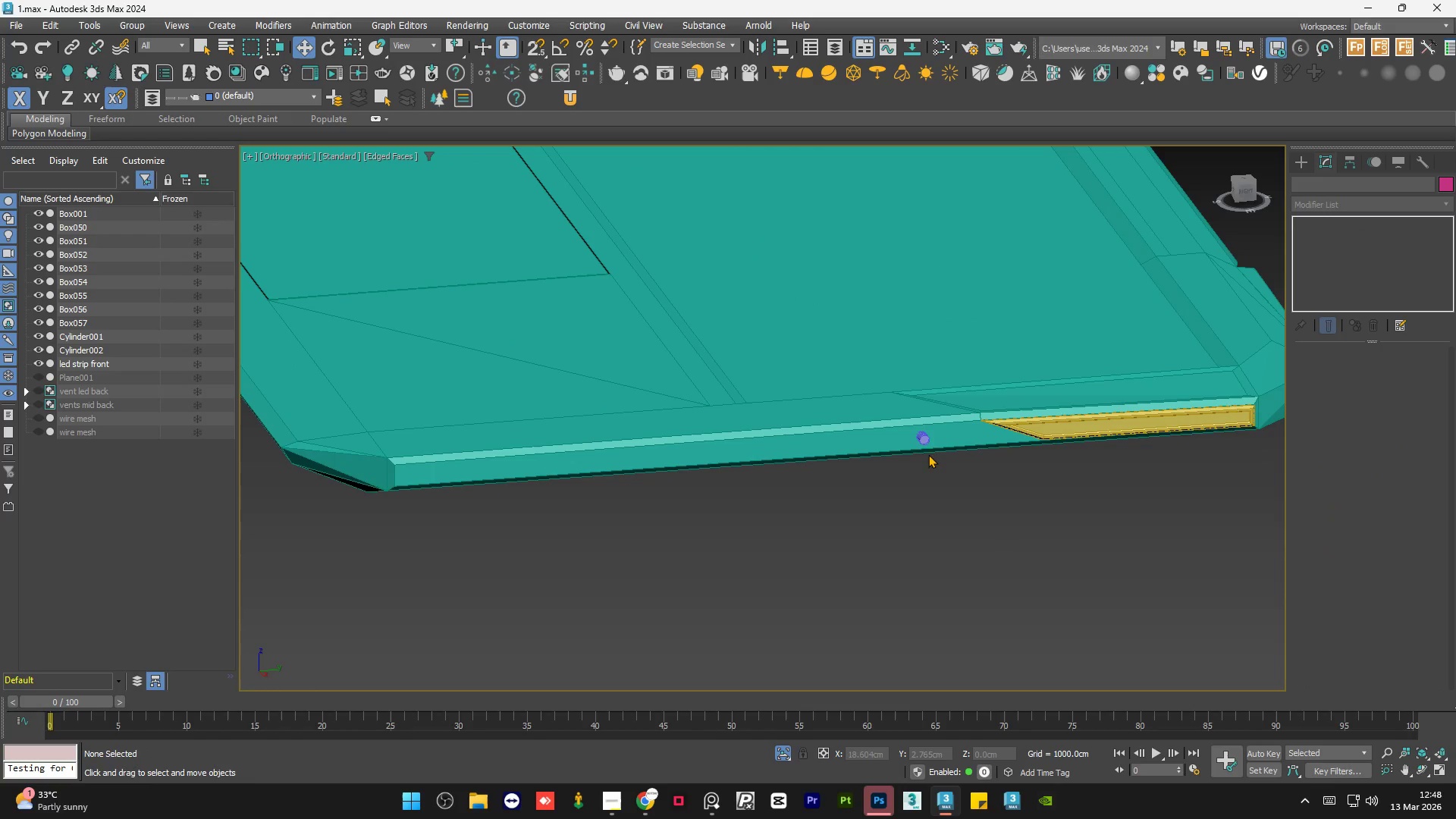 
left_click([924, 438])
 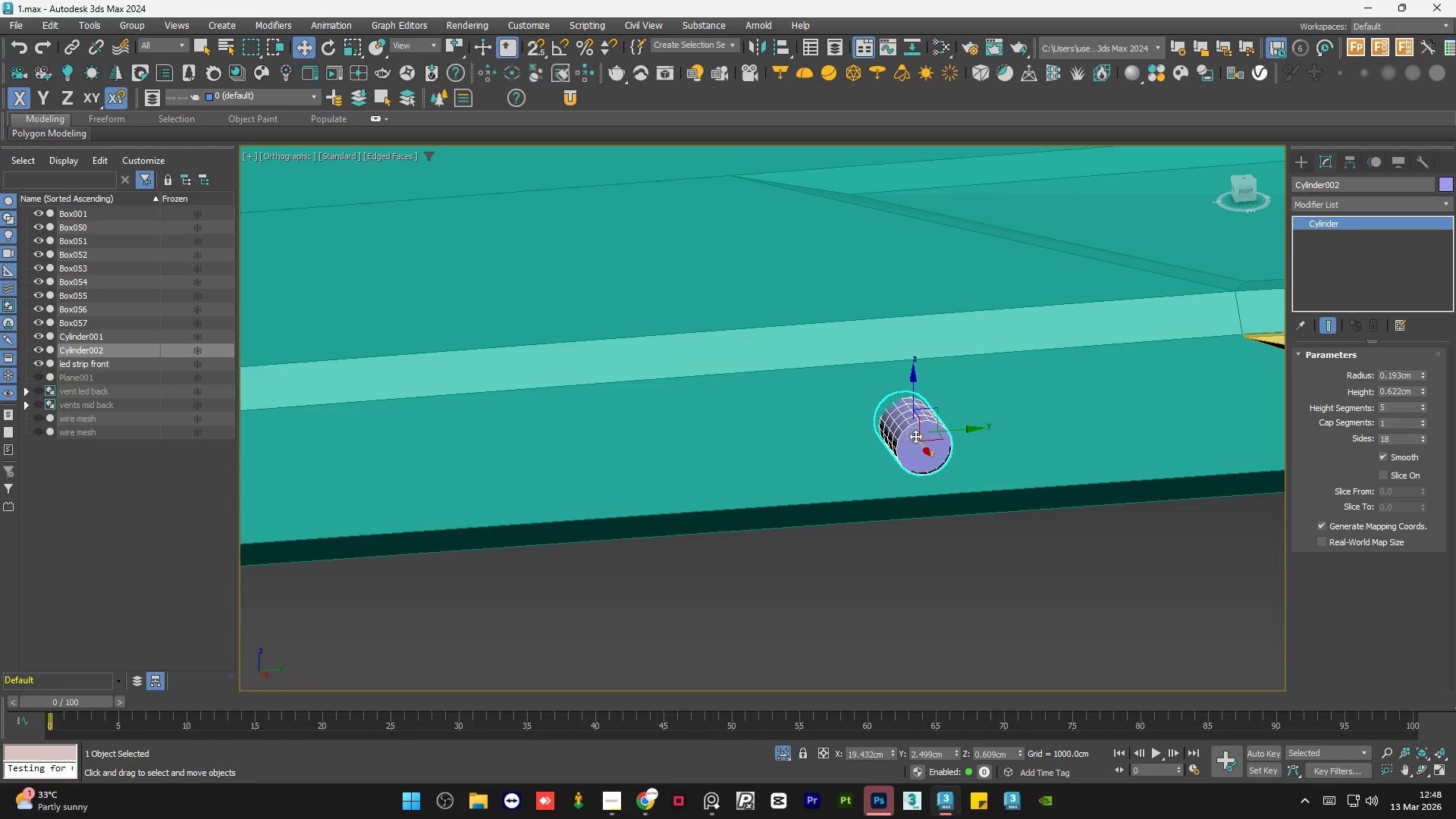 
scroll: coordinate [924, 438], scroll_direction: up, amount: 4.0
 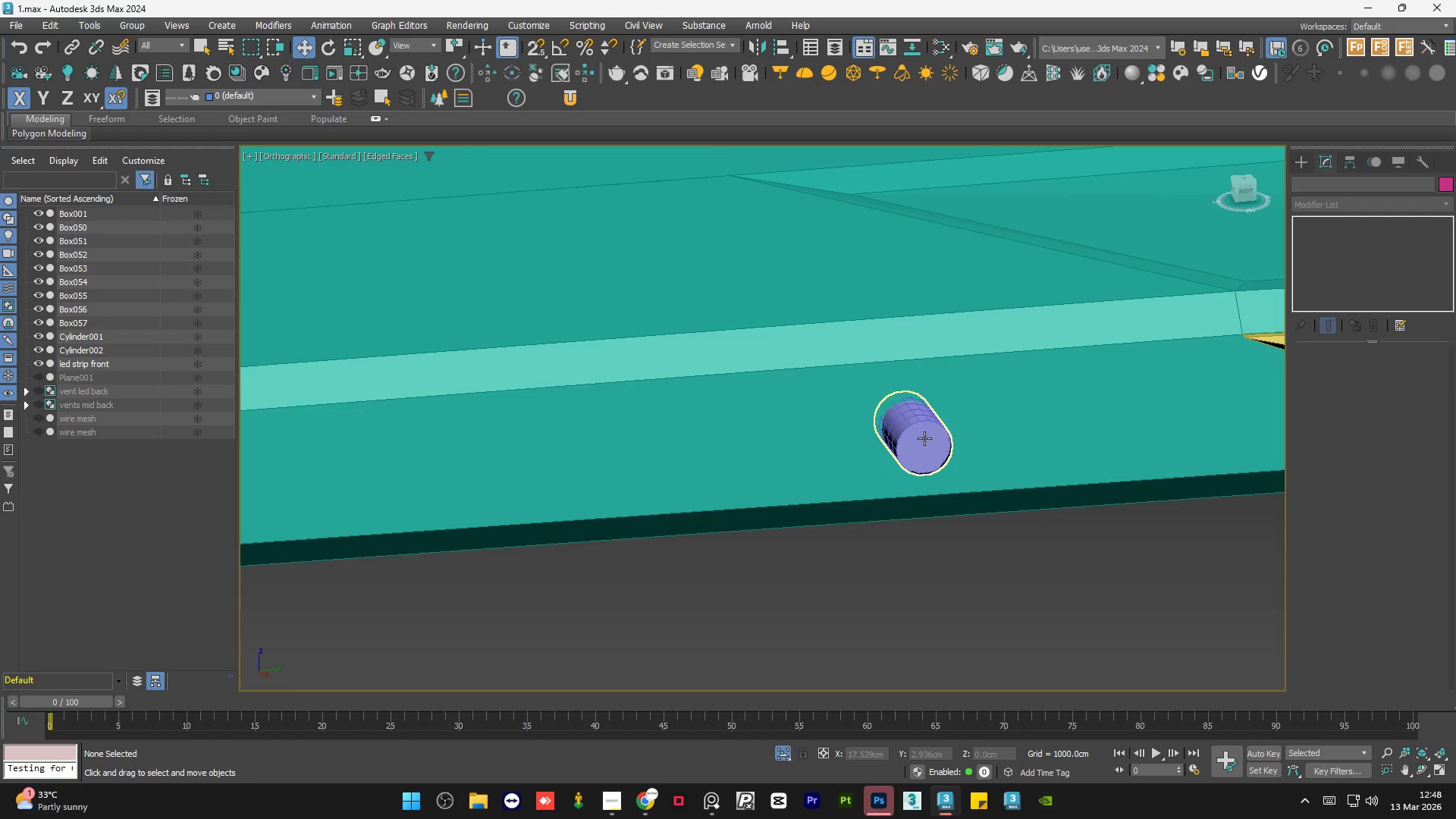 
scroll: coordinate [905, 436], scroll_direction: down, amount: 5.0
 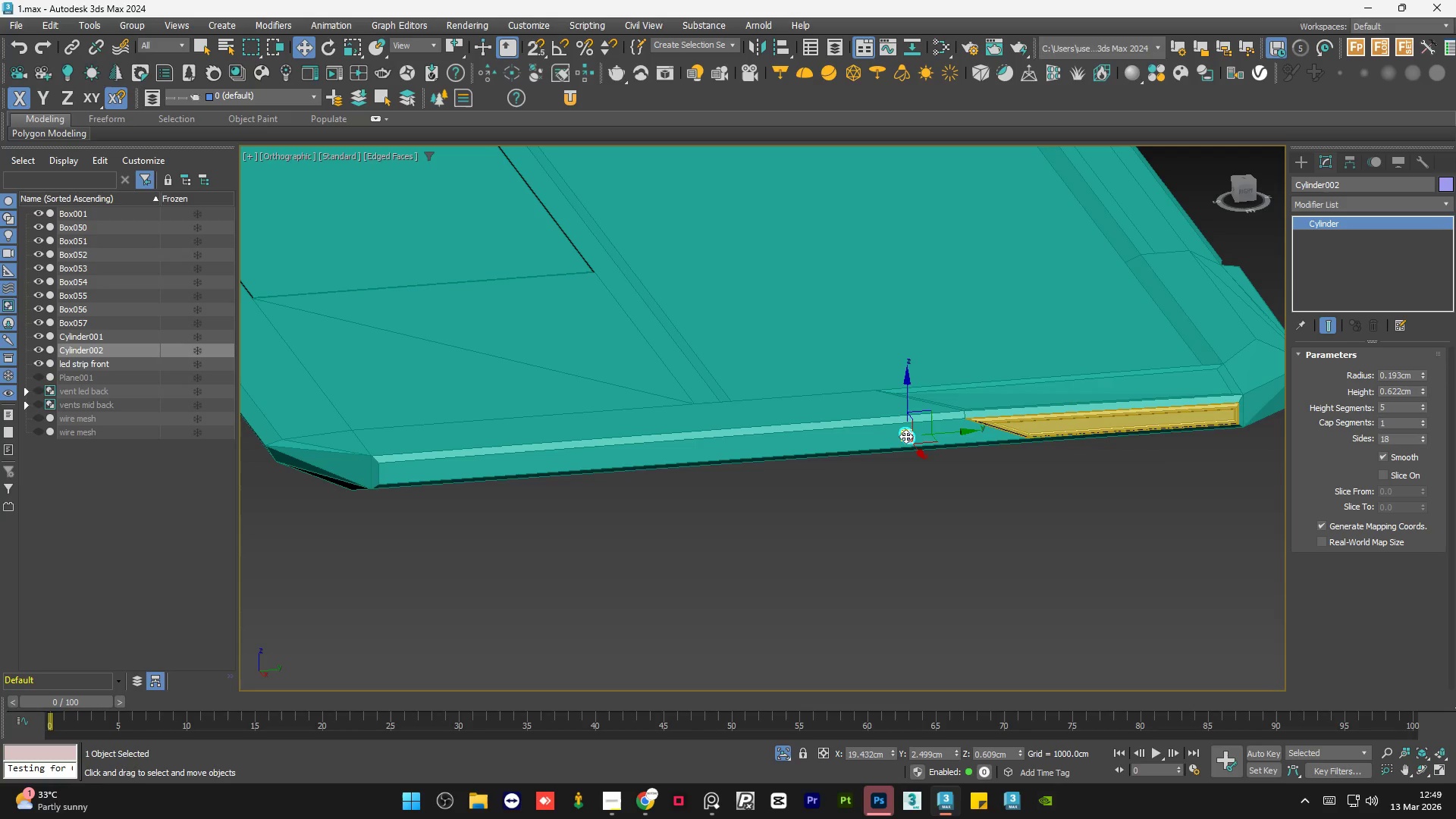 
wait(62.99)
 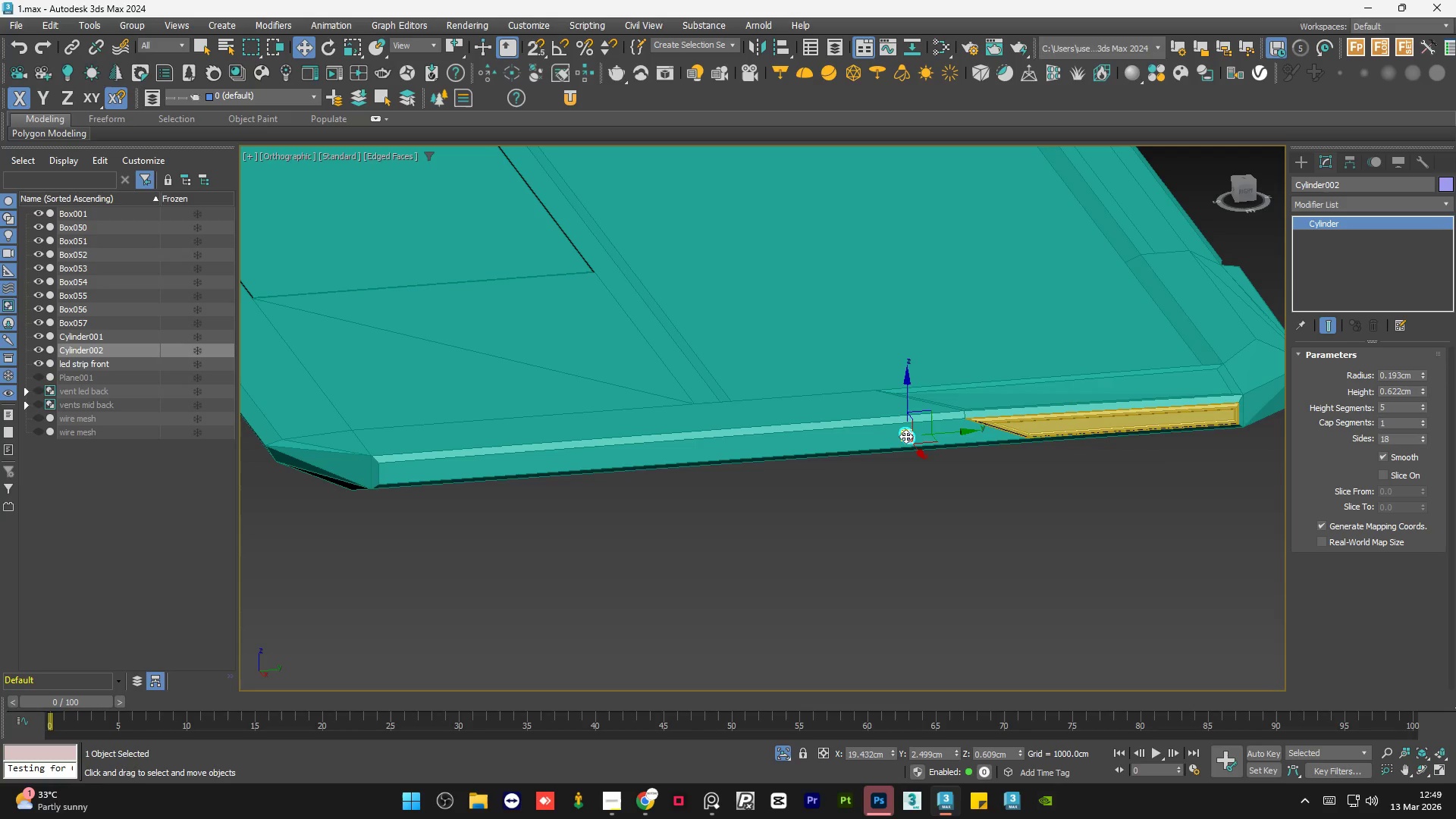 
left_click([873, 545])
 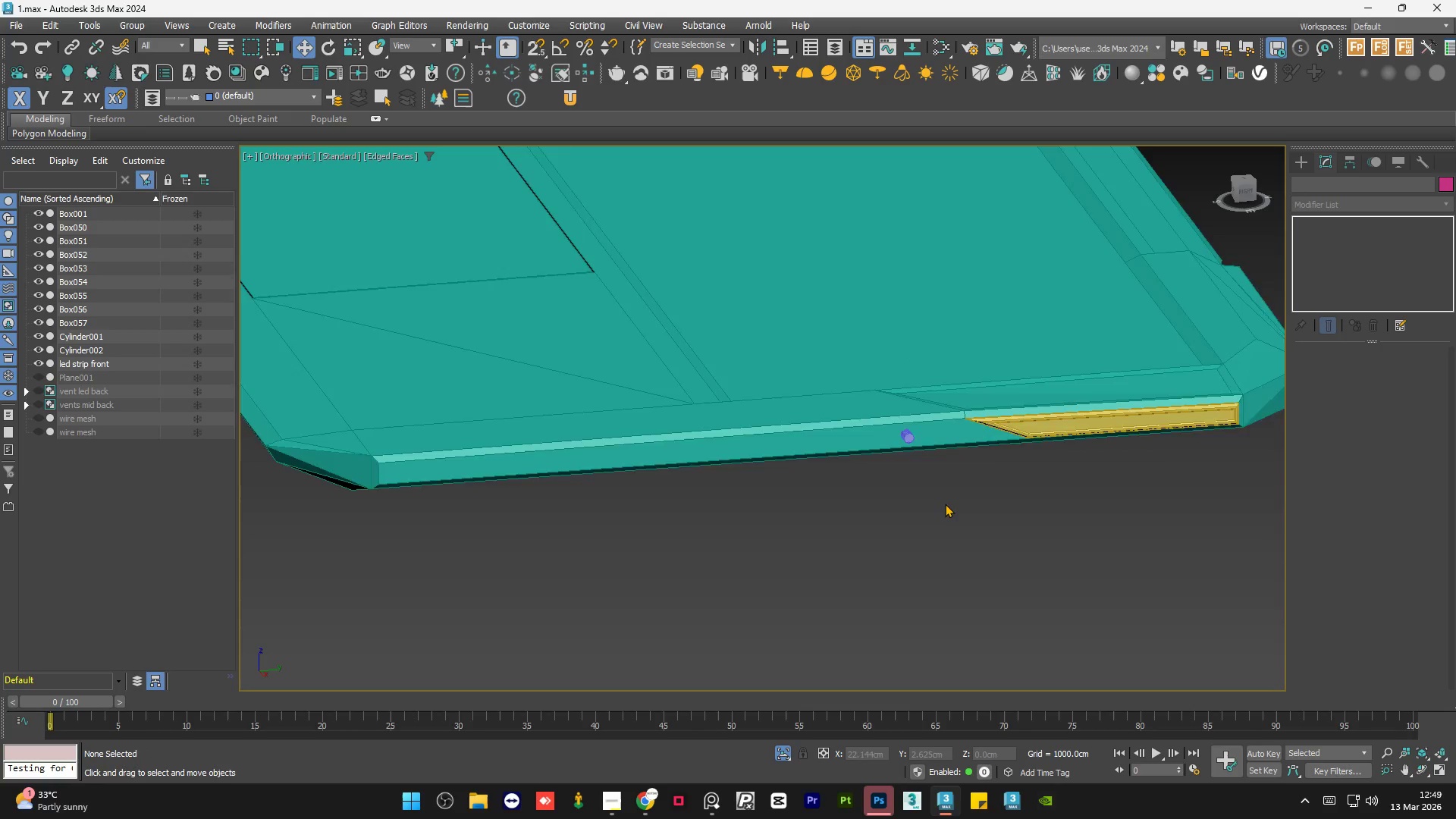 
hold_key(key=AltLeft, duration=1.02)
 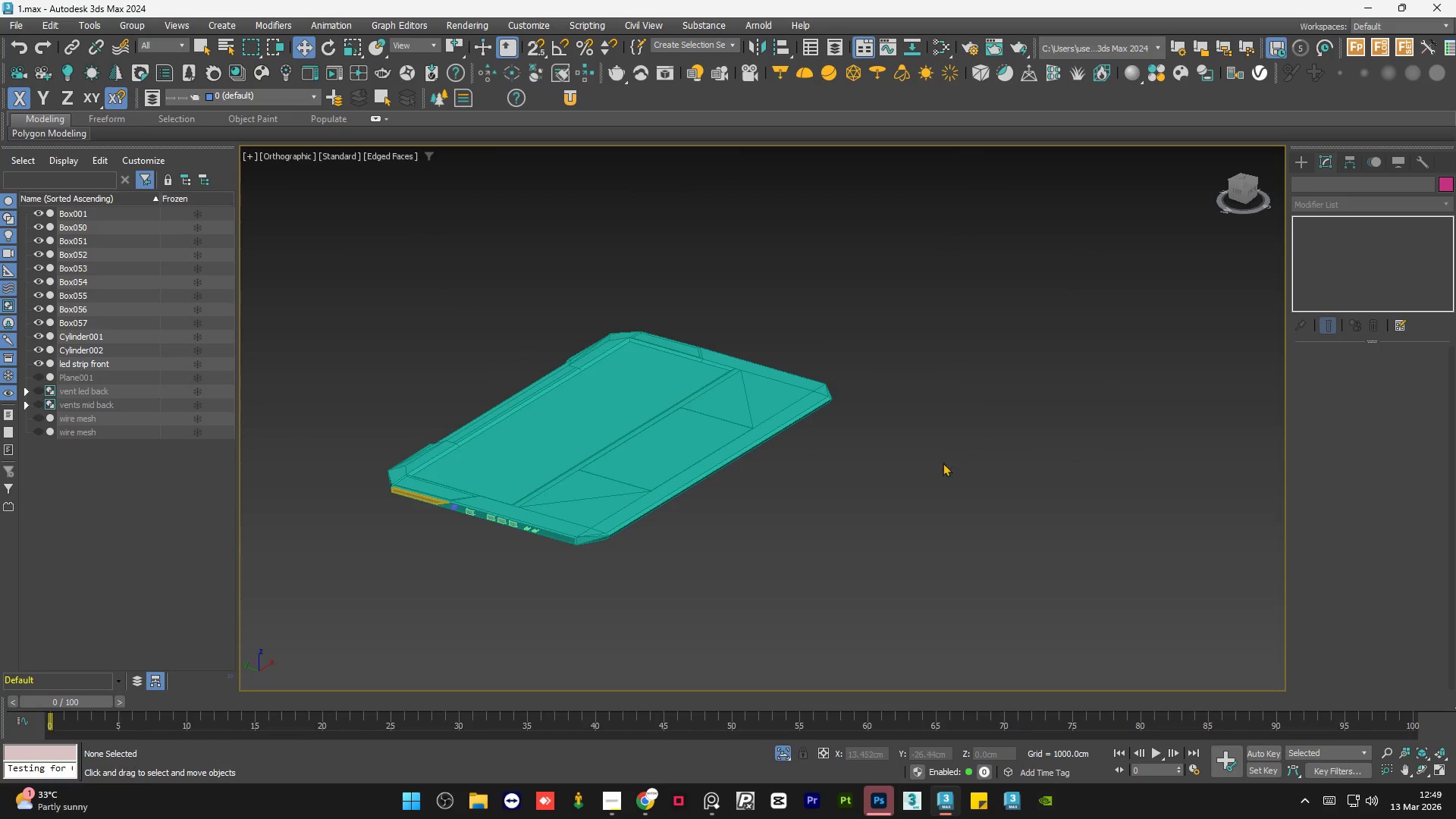 
scroll: coordinate [948, 497], scroll_direction: down, amount: 4.0
 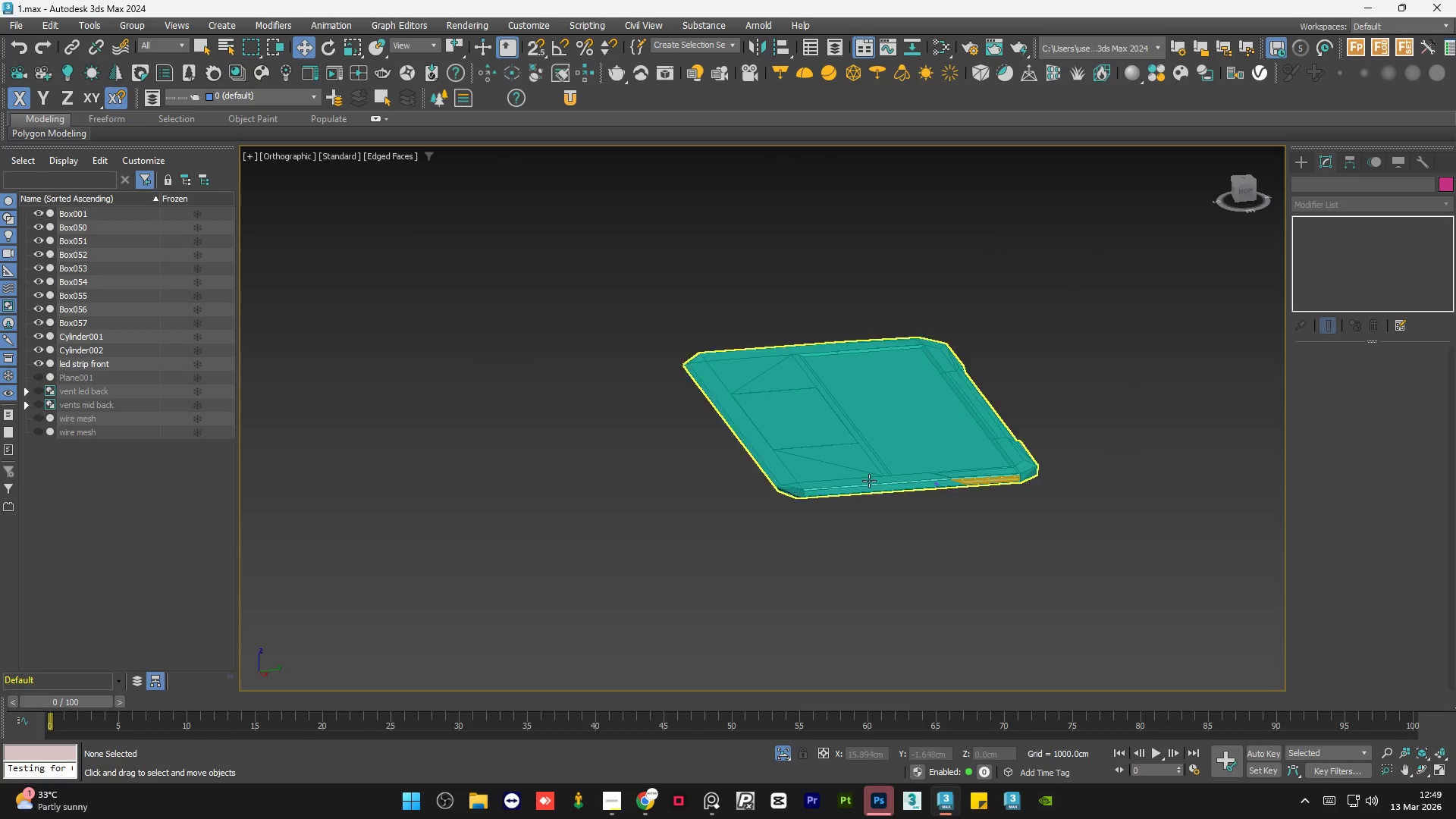 
hold_key(key=AltLeft, duration=0.41)
 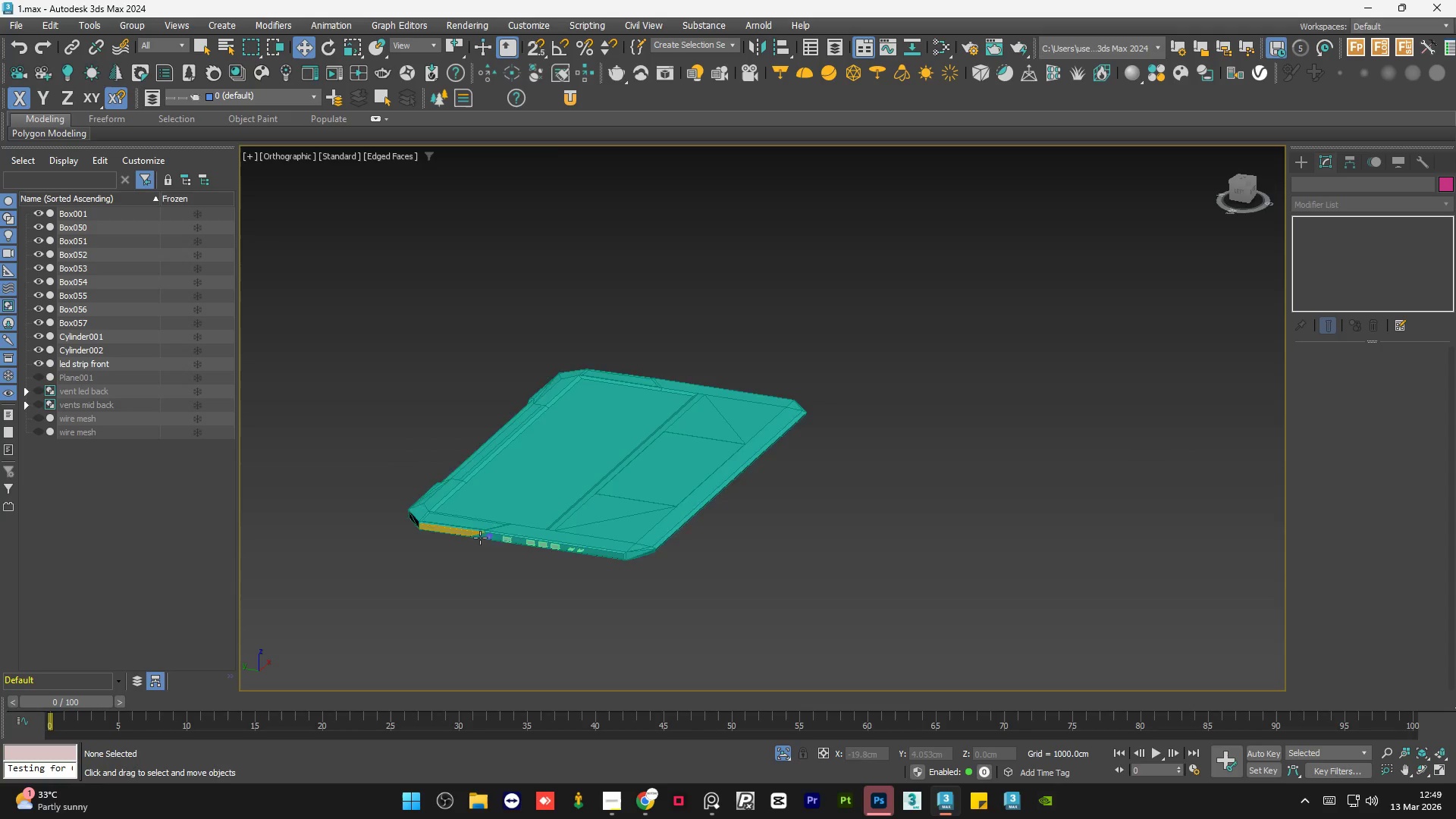 
scroll: coordinate [512, 568], scroll_direction: up, amount: 9.0
 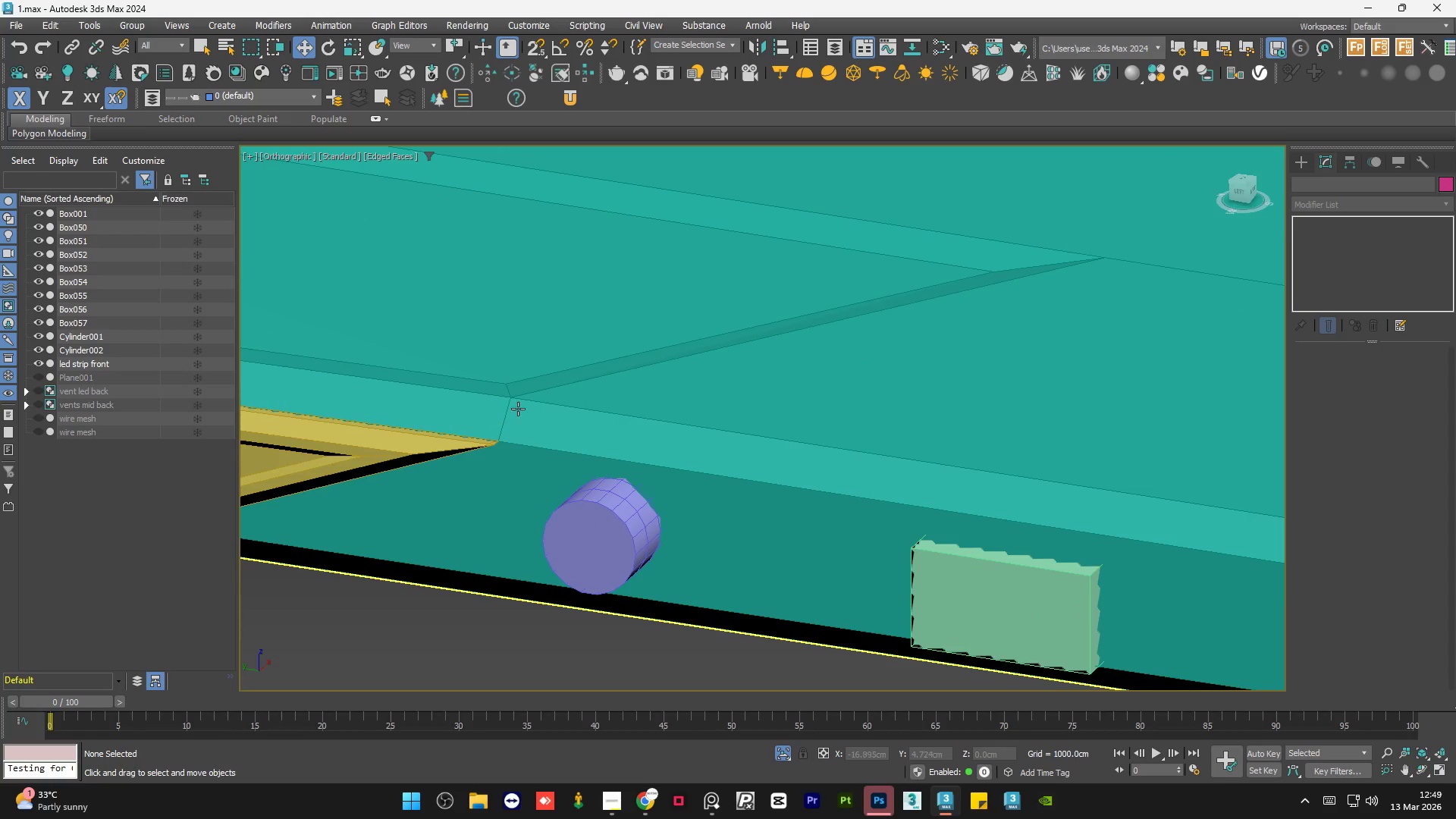 
scroll: coordinate [536, 391], scroll_direction: down, amount: 3.0
 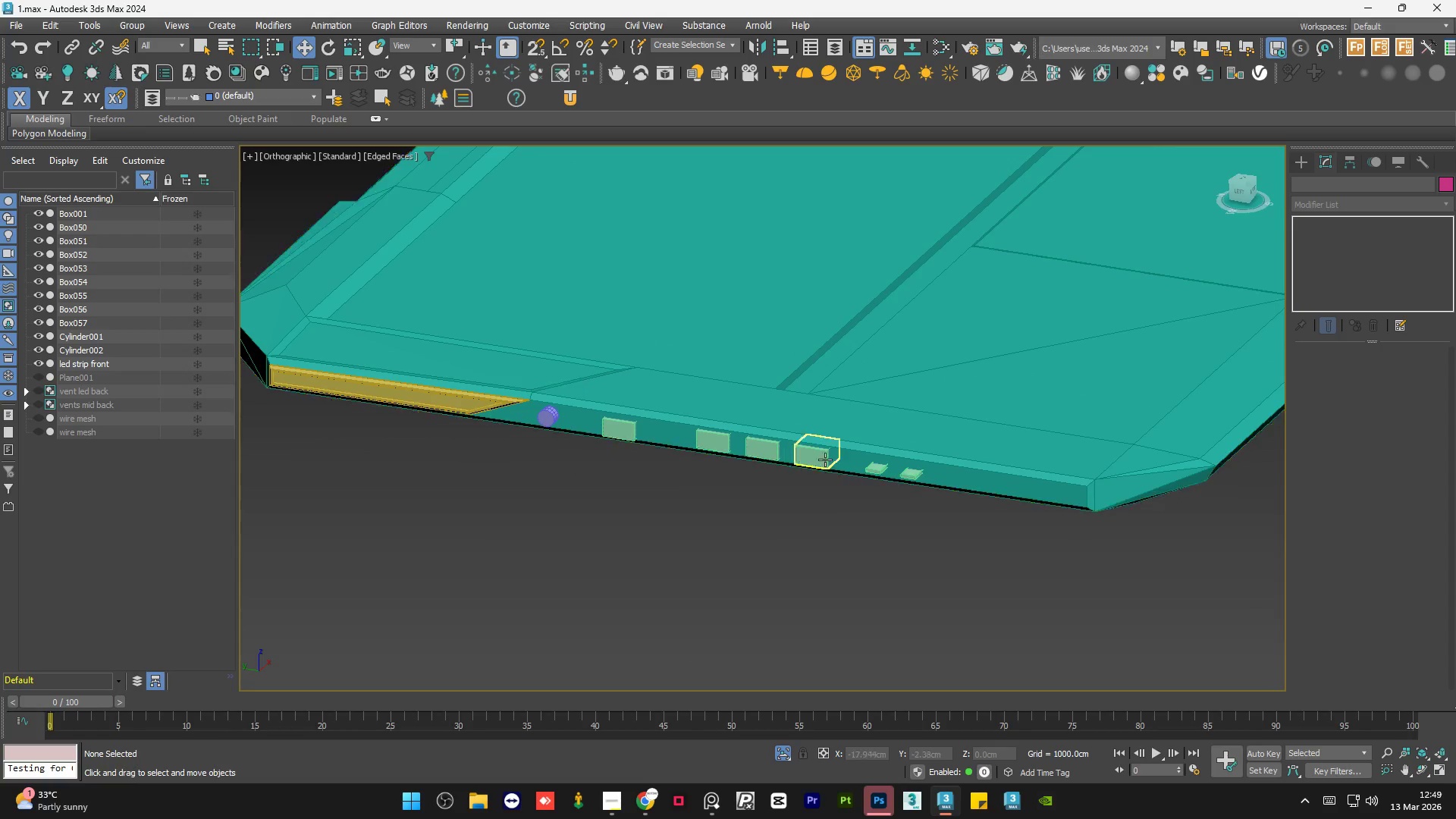 
scroll: coordinate [882, 468], scroll_direction: up, amount: 4.0
 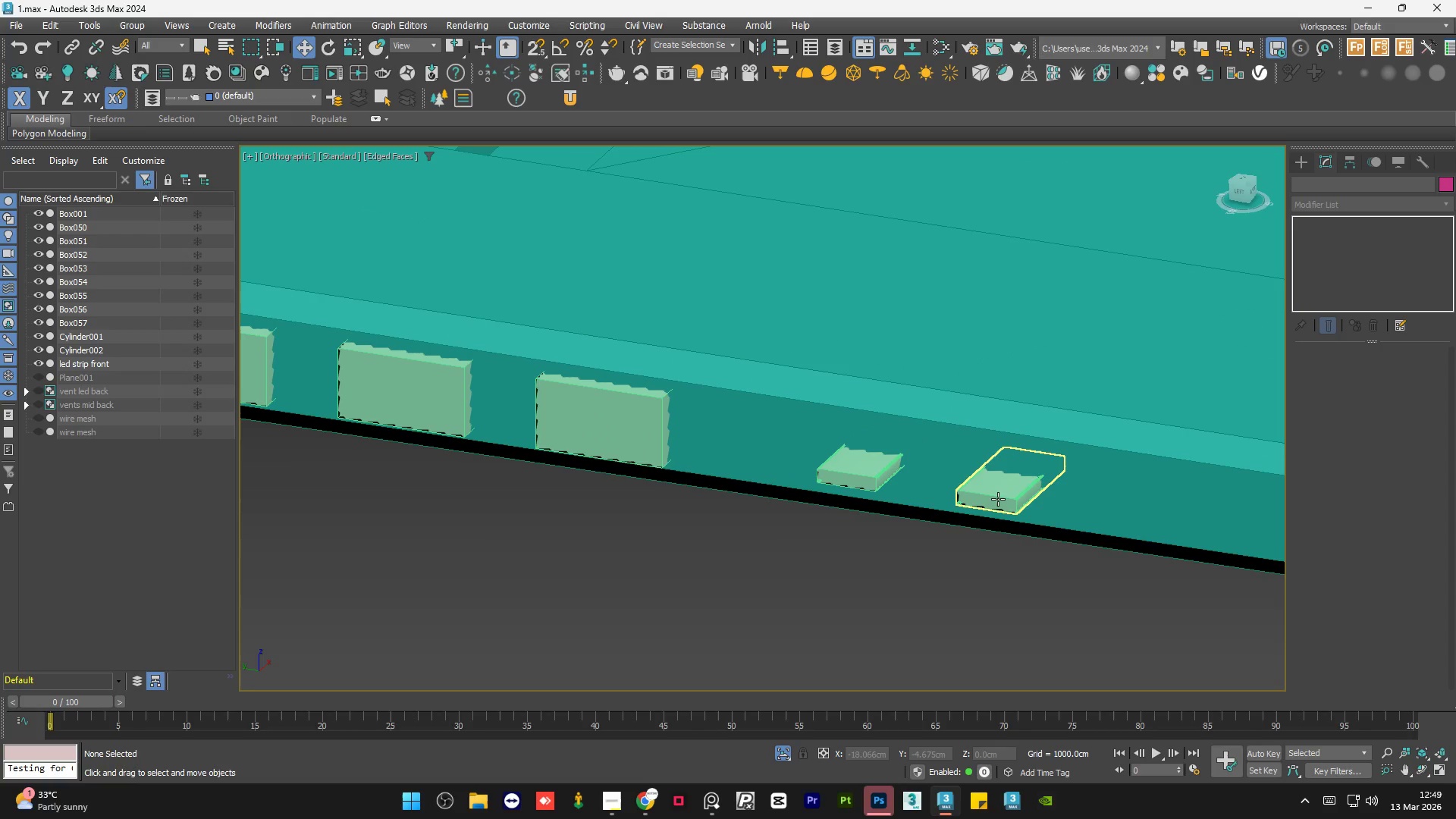 
scroll: coordinate [694, 489], scroll_direction: down, amount: 4.0
 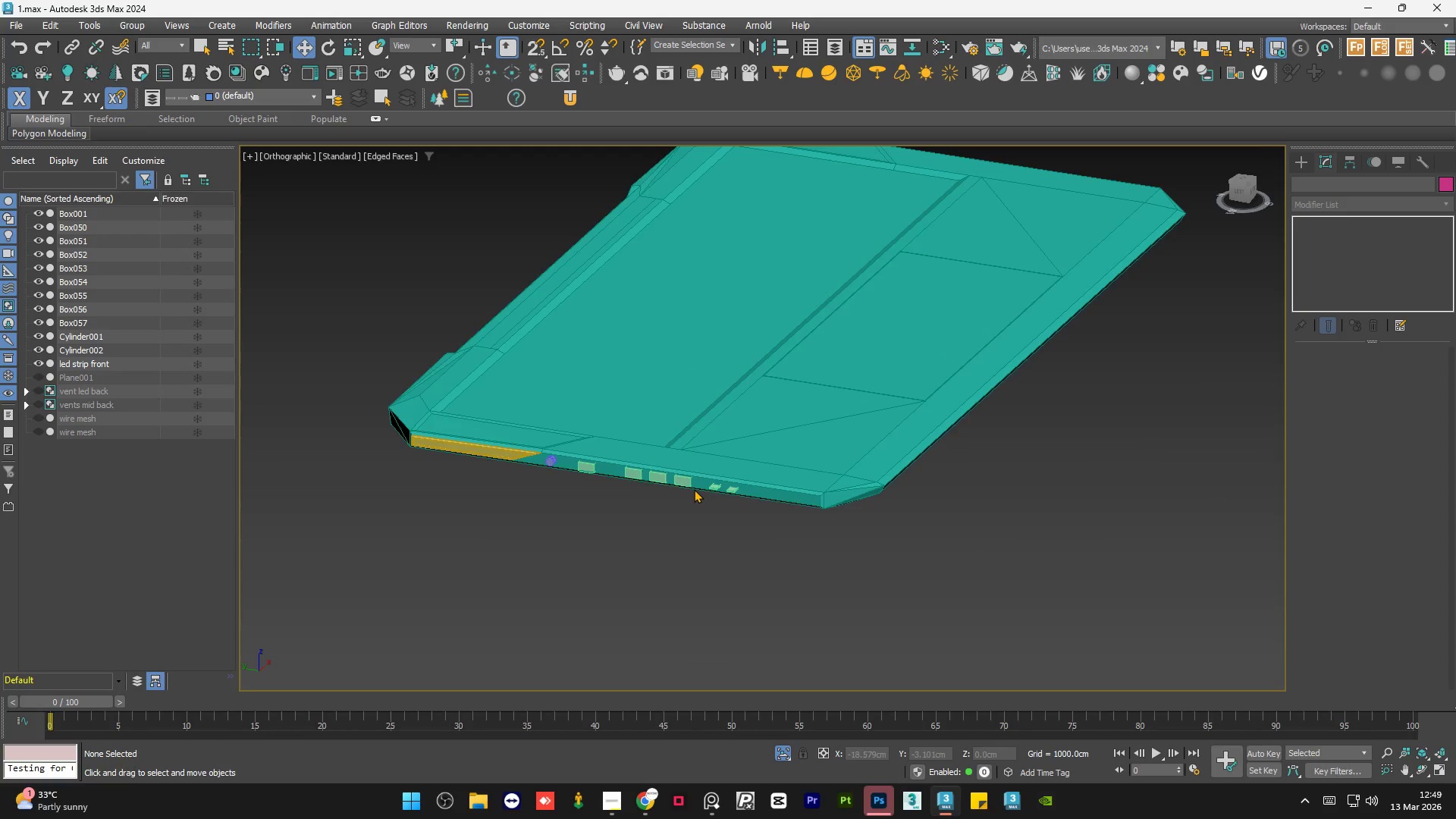 
hold_key(key=AltLeft, duration=1.05)
 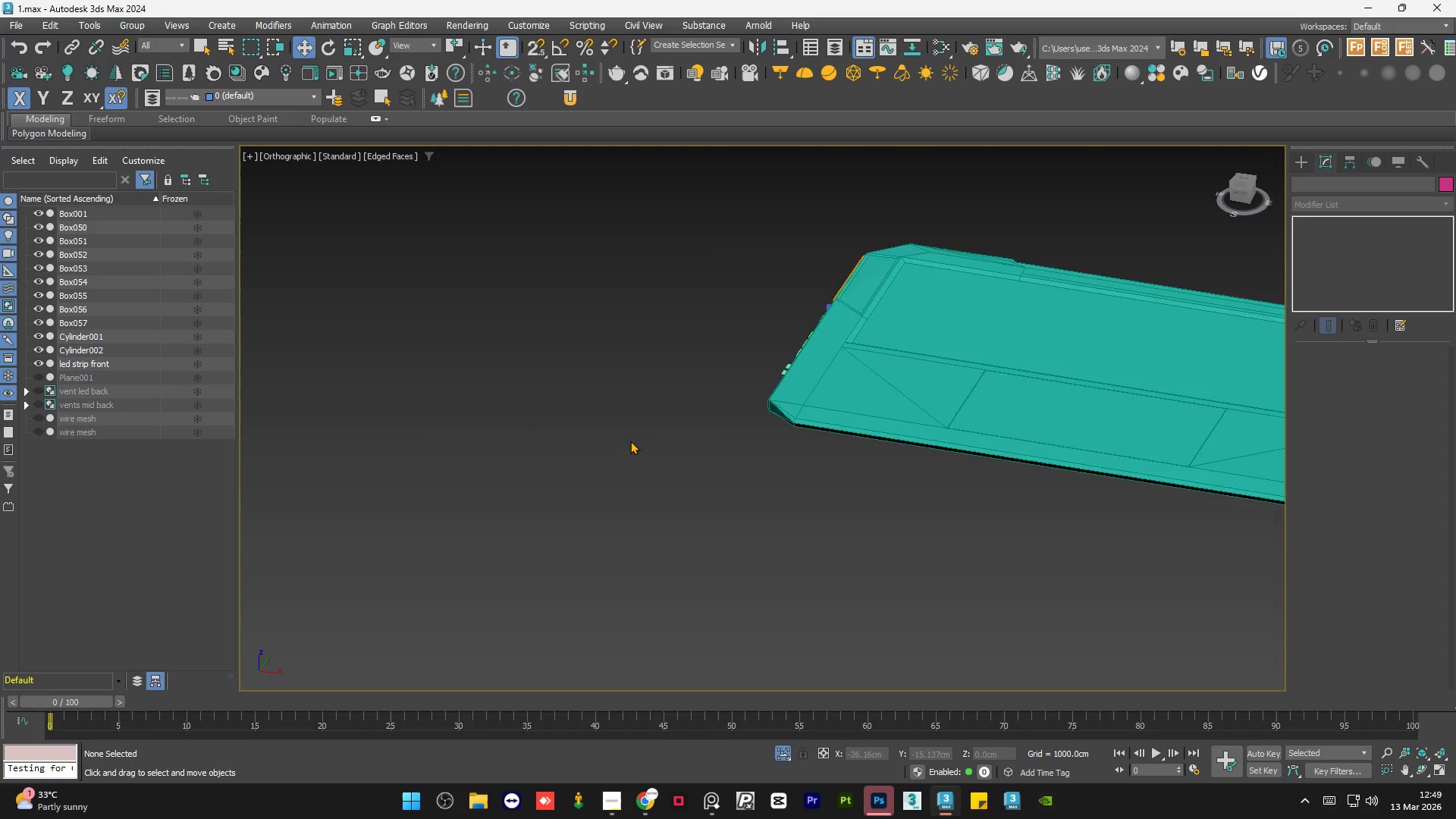 
hold_key(key=AltLeft, duration=1.03)
 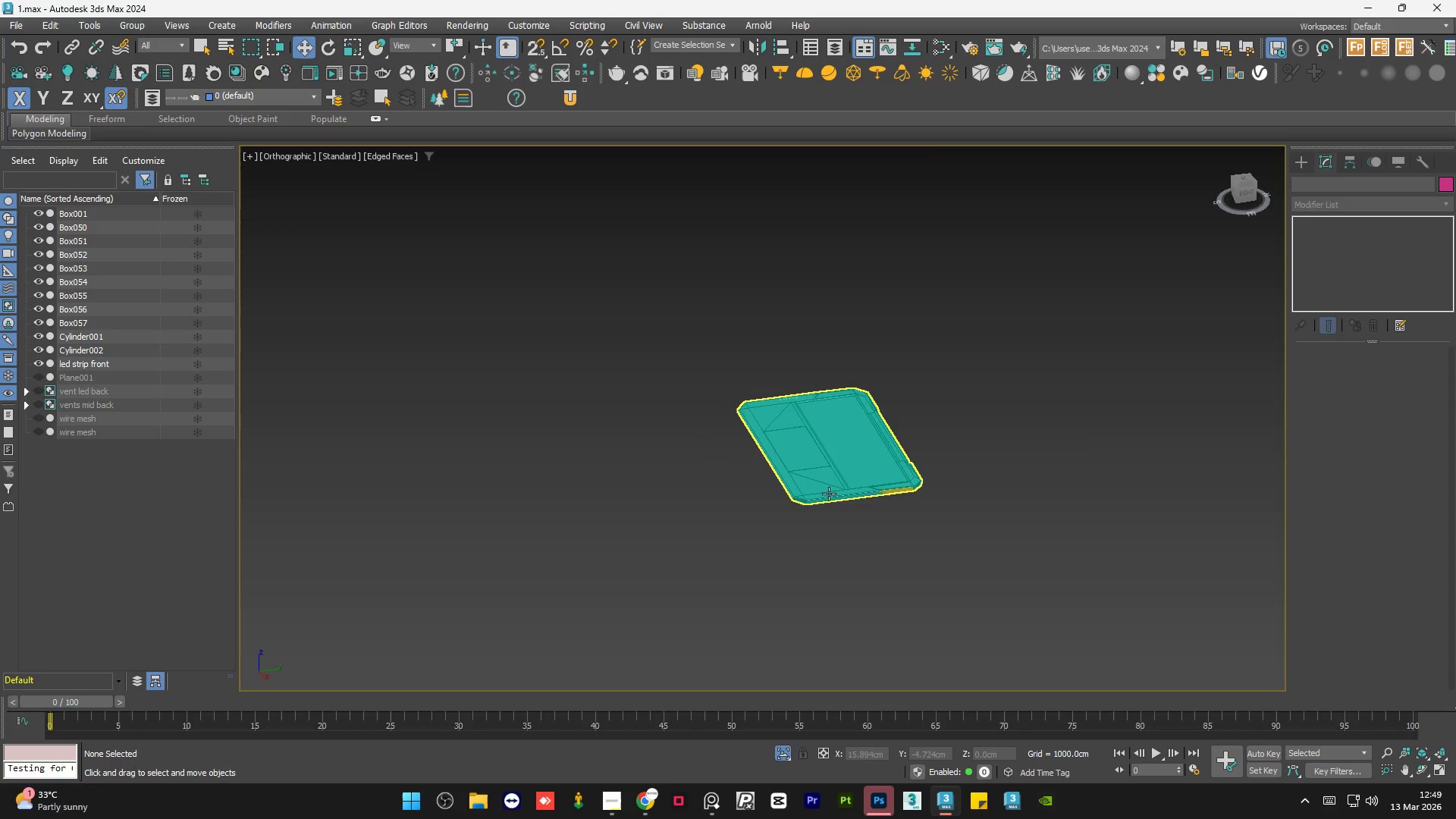 
scroll: coordinate [630, 441], scroll_direction: down, amount: 3.0
 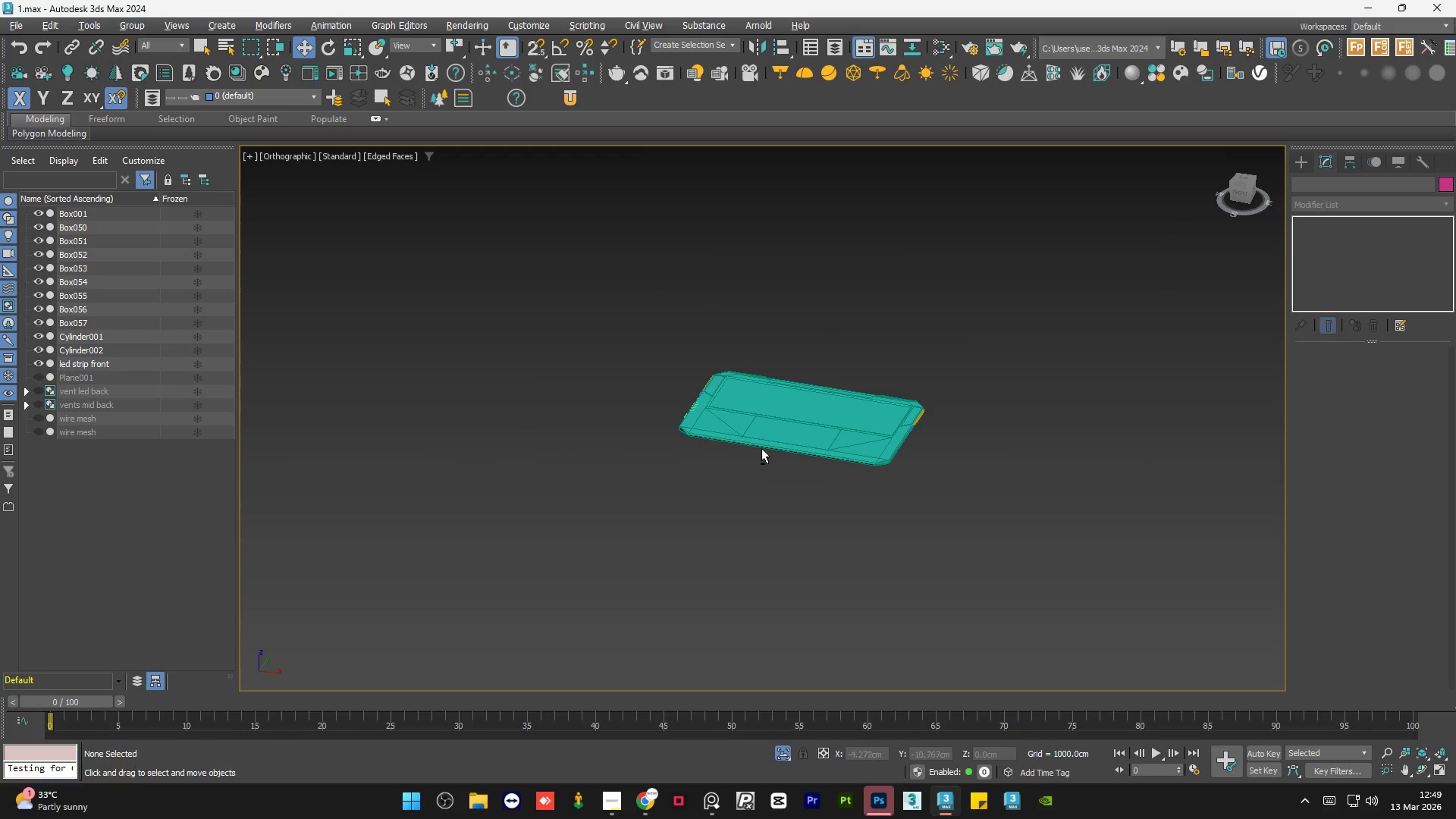 
scroll: coordinate [865, 508], scroll_direction: up, amount: 4.0
 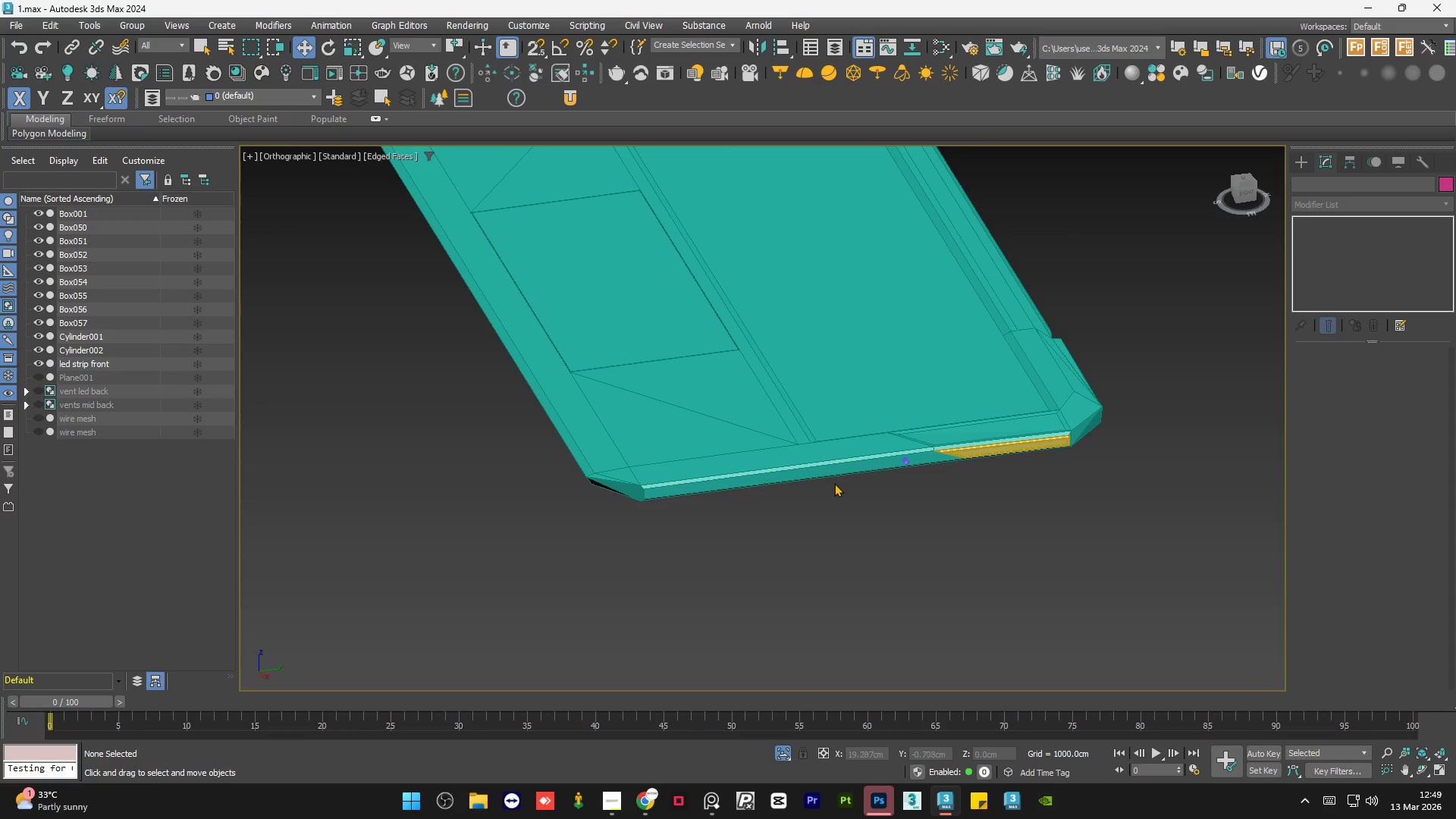 
scroll: coordinate [918, 462], scroll_direction: none, amount: 0.0
 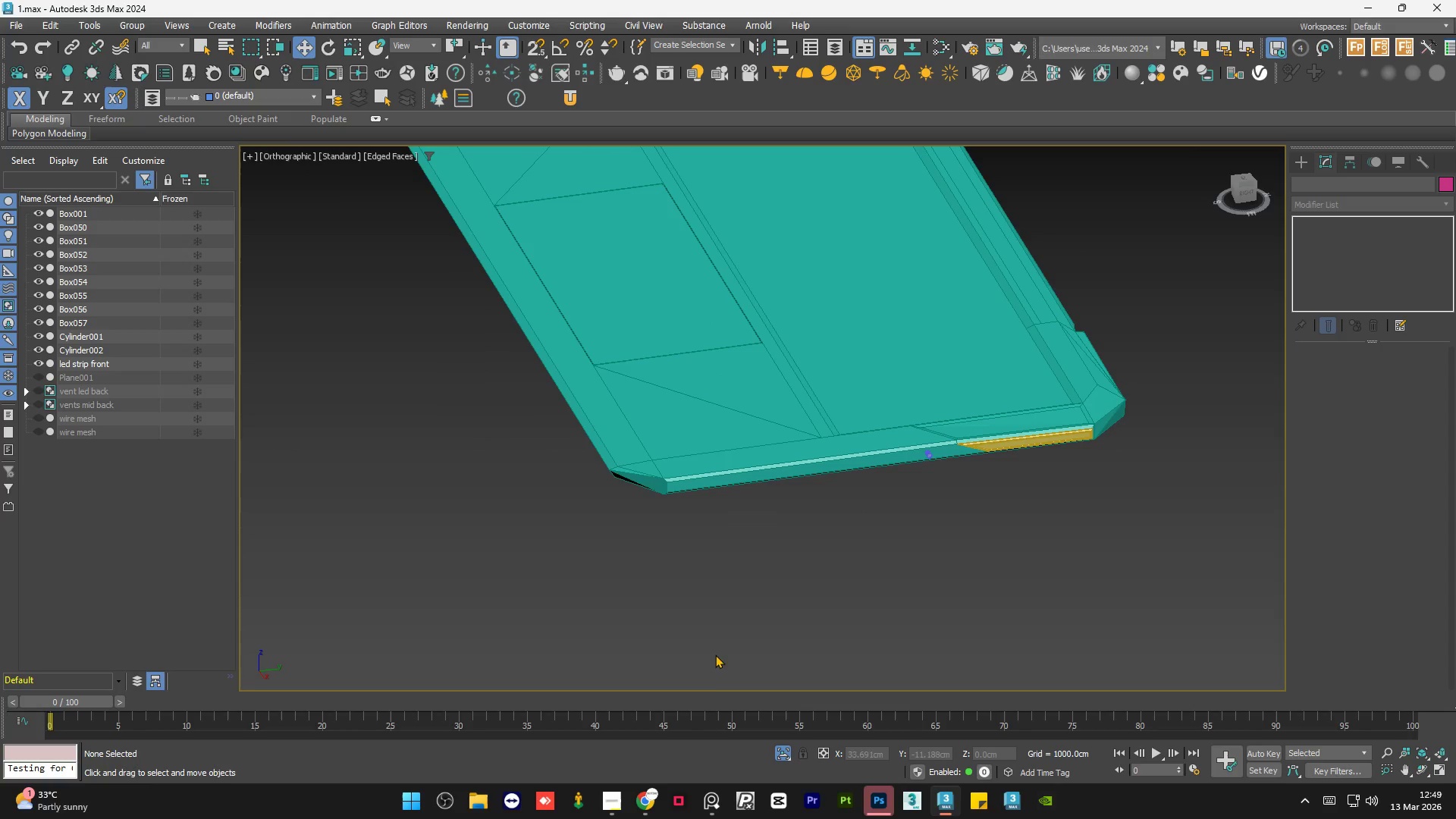 
left_click([615, 798])